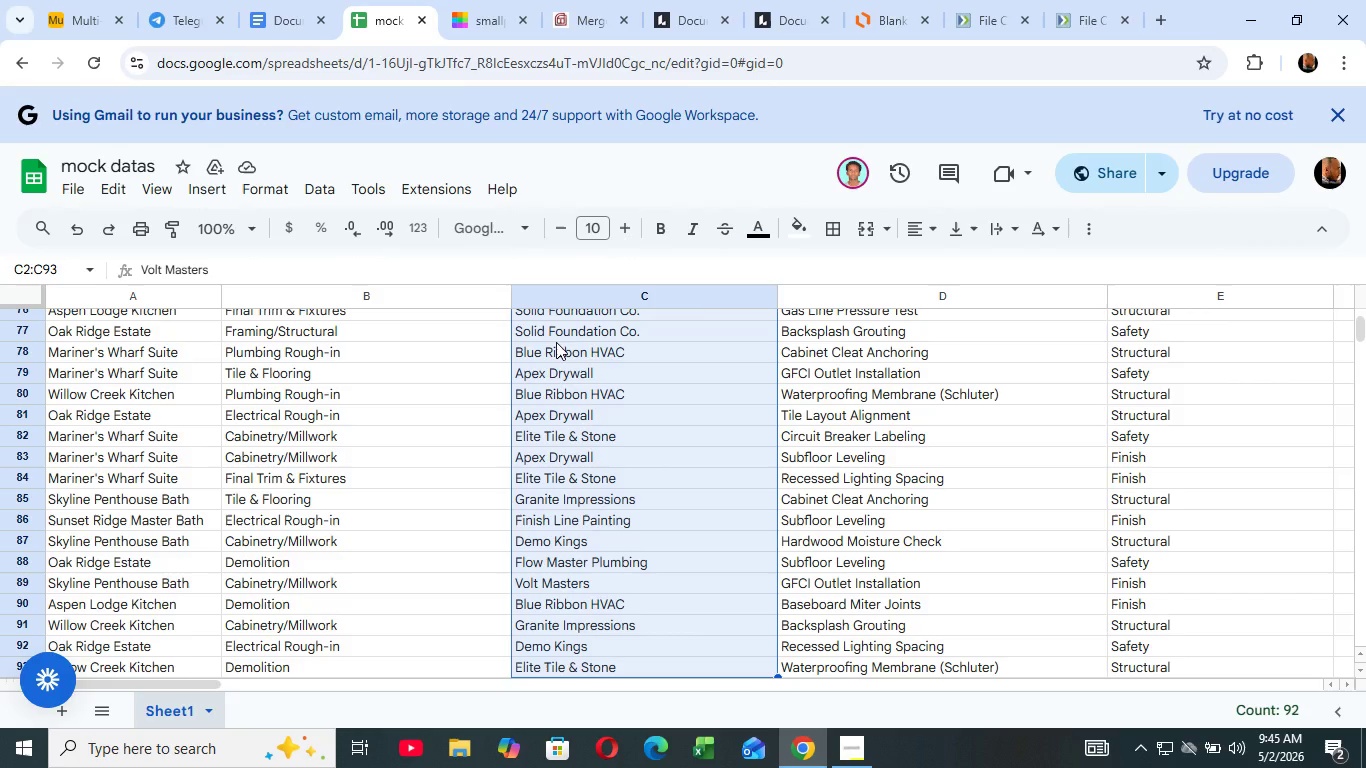 
key(Shift+ArrowDown)
 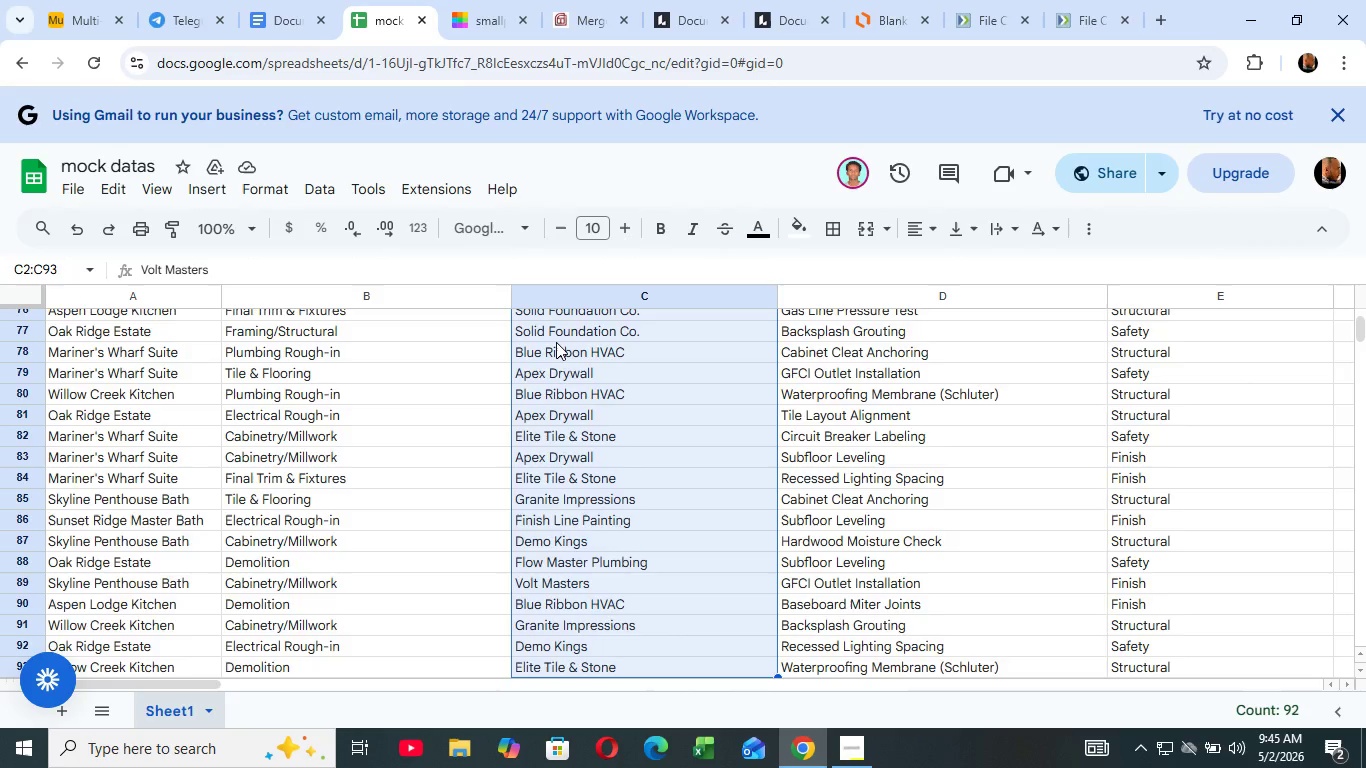 
key(Shift+ArrowDown)
 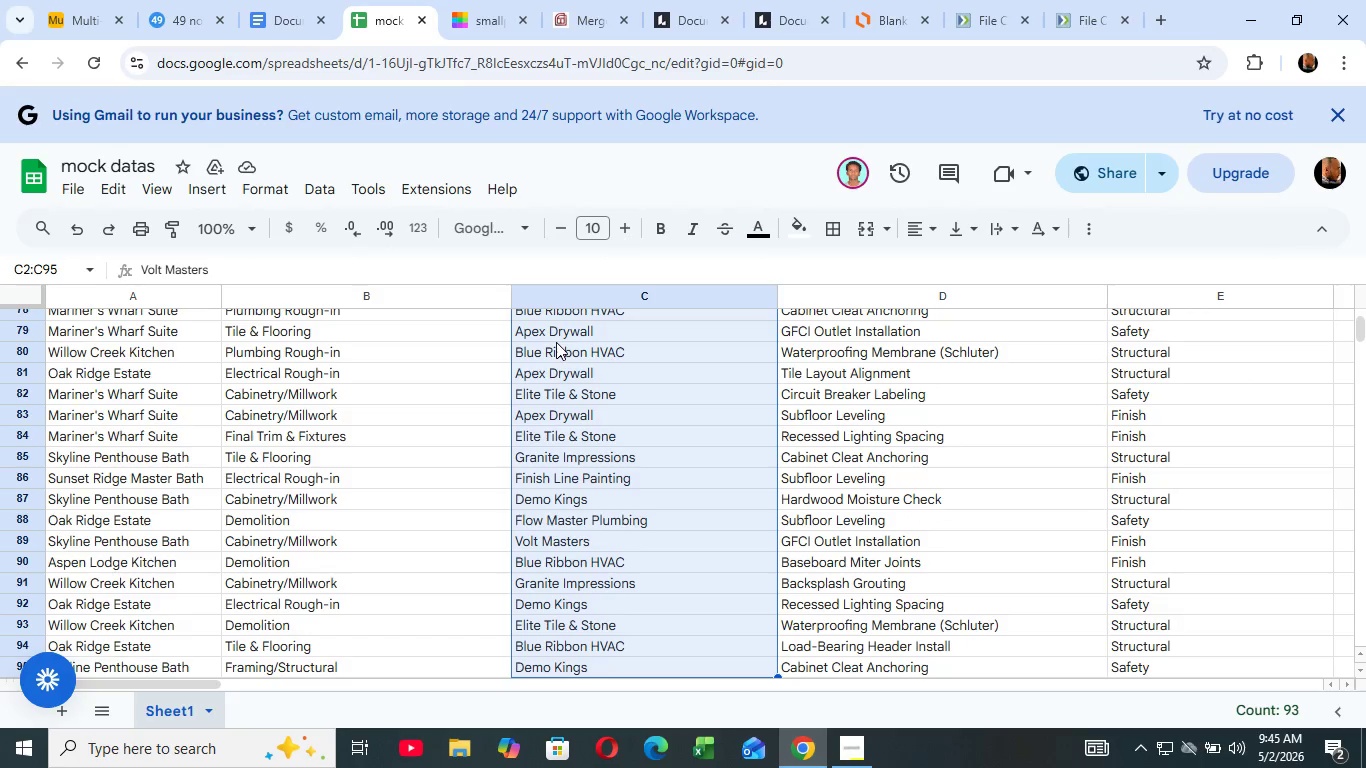 
hold_key(key=ArrowDown, duration=0.7)
 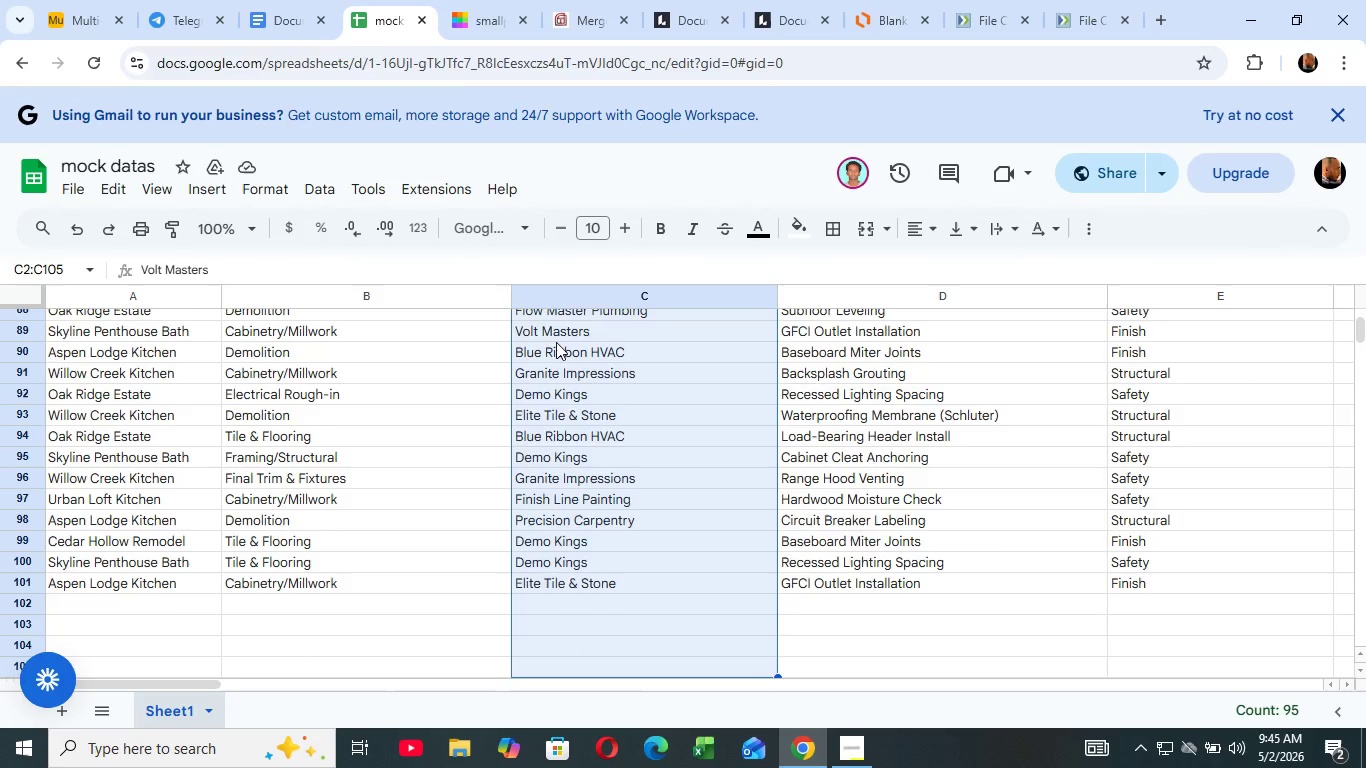 
hold_key(key=ArrowDown, duration=1.31)
 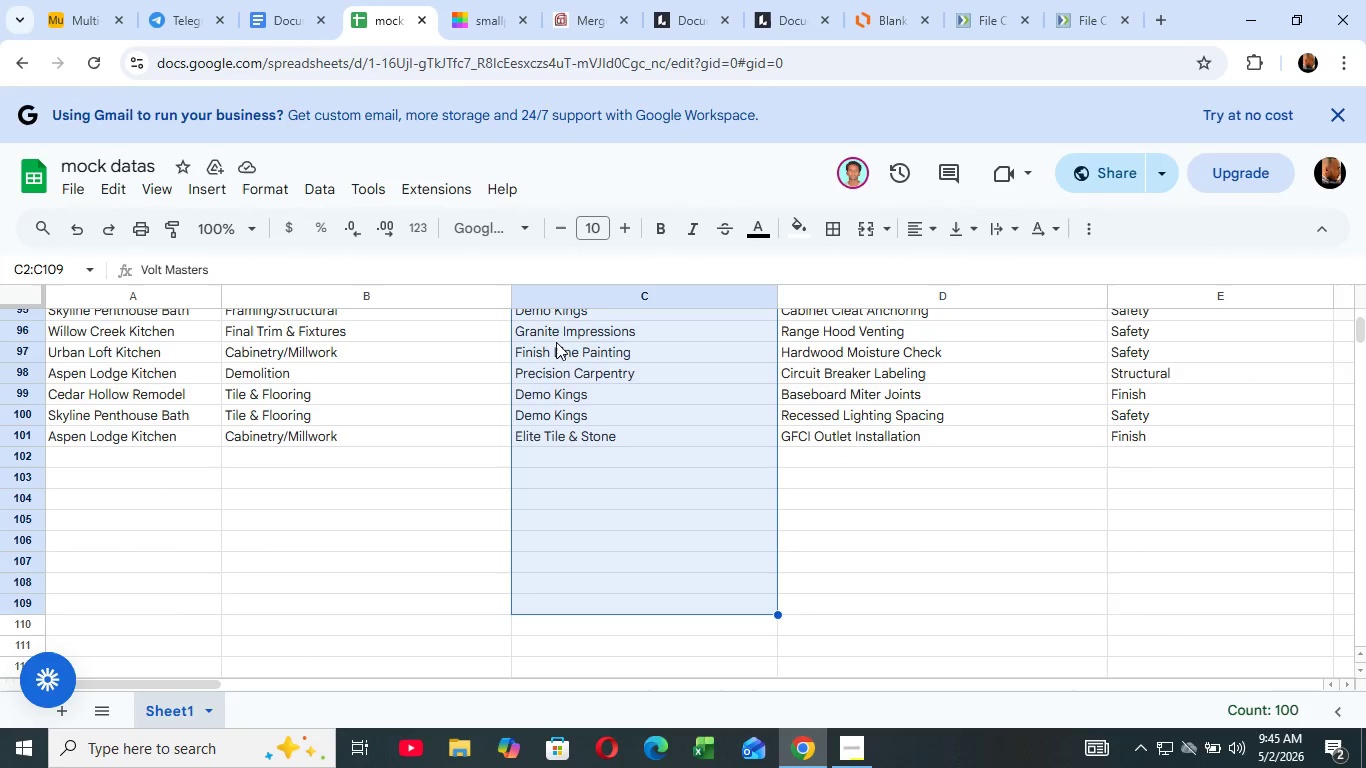 
hold_key(key=ArrowUp, duration=0.73)
 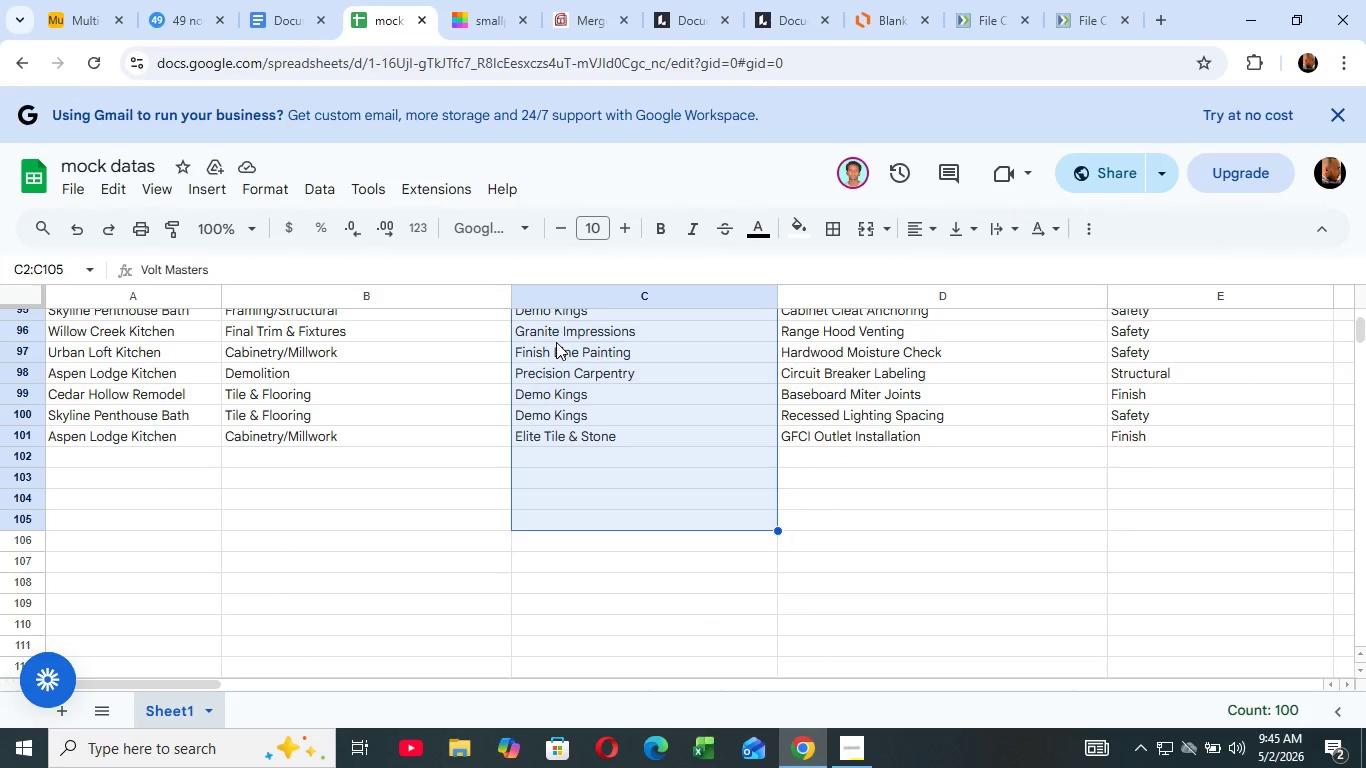 
key(Shift+ArrowUp)
 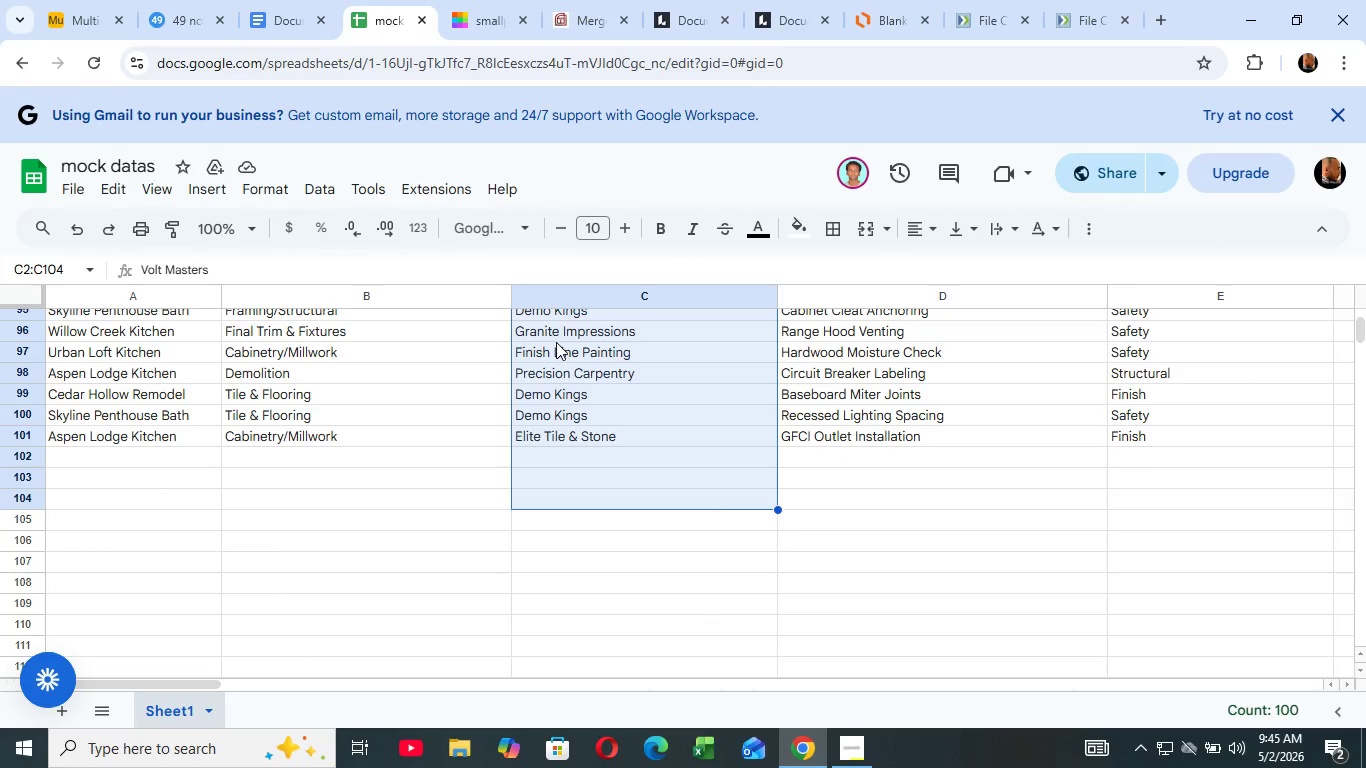 
key(Shift+ArrowUp)
 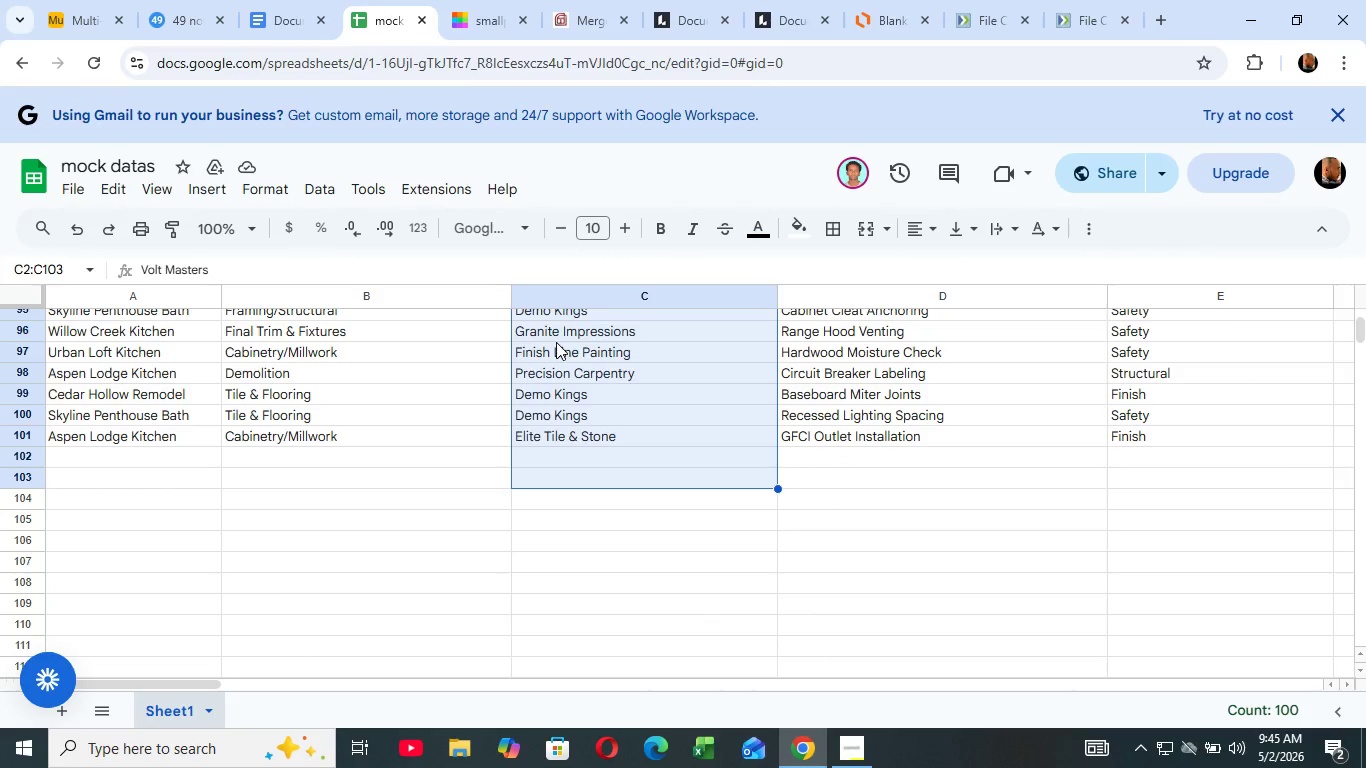 
key(Shift+ArrowUp)
 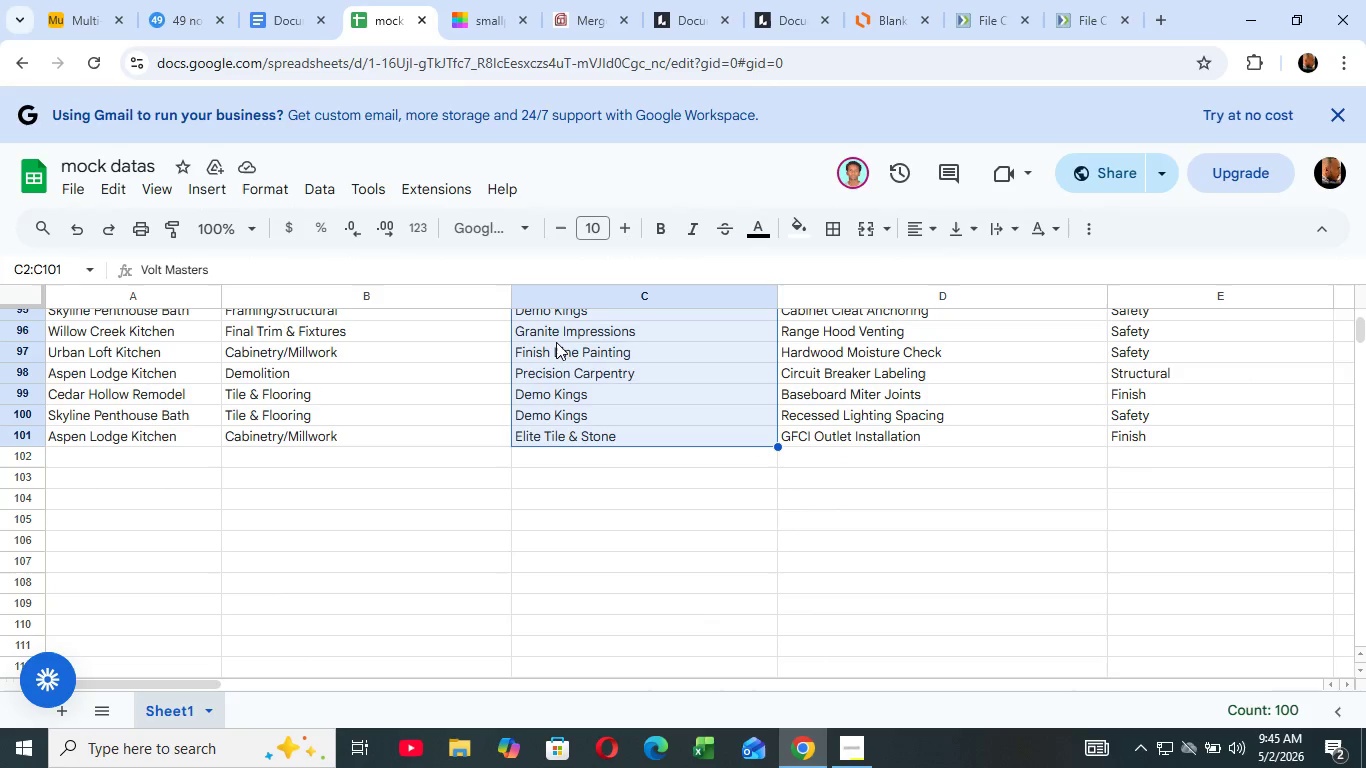 
key(Shift+ArrowUp)
 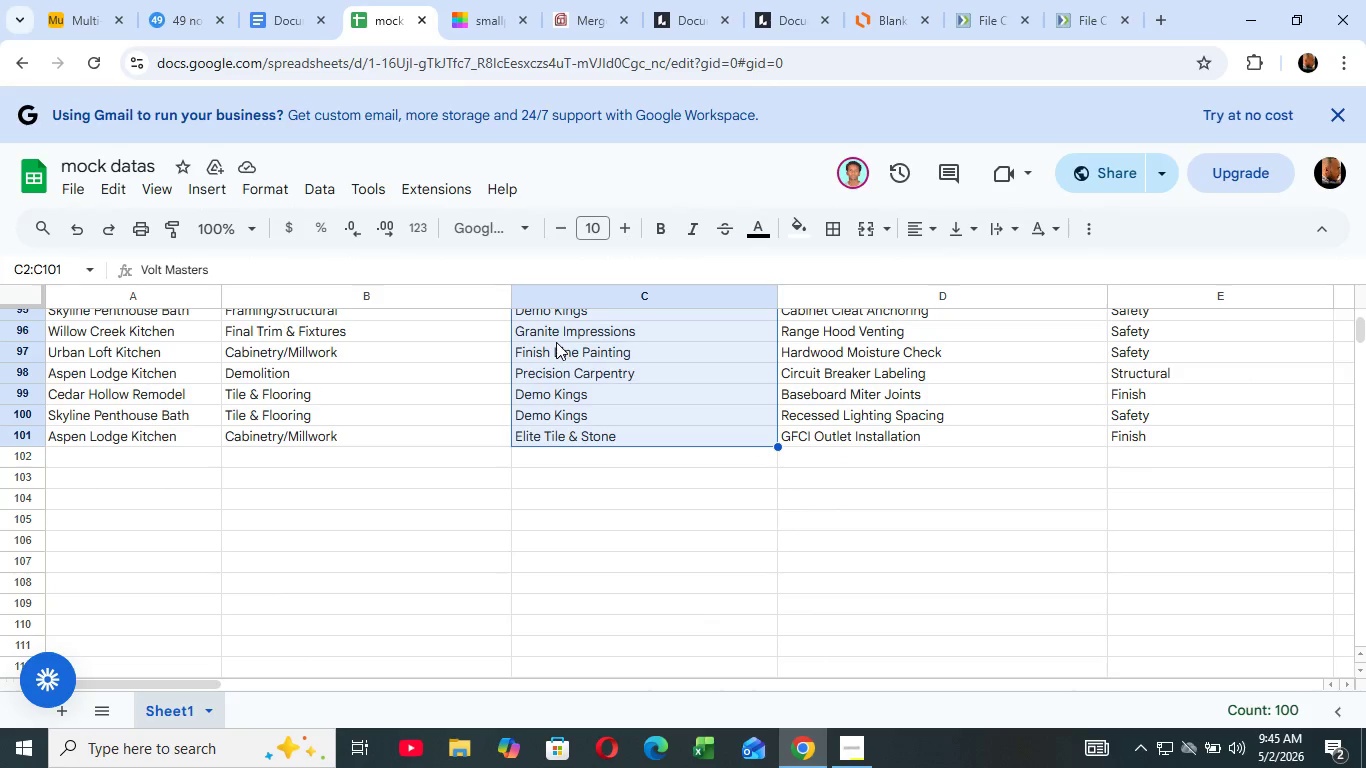 
key(Shift+ArrowUp)
 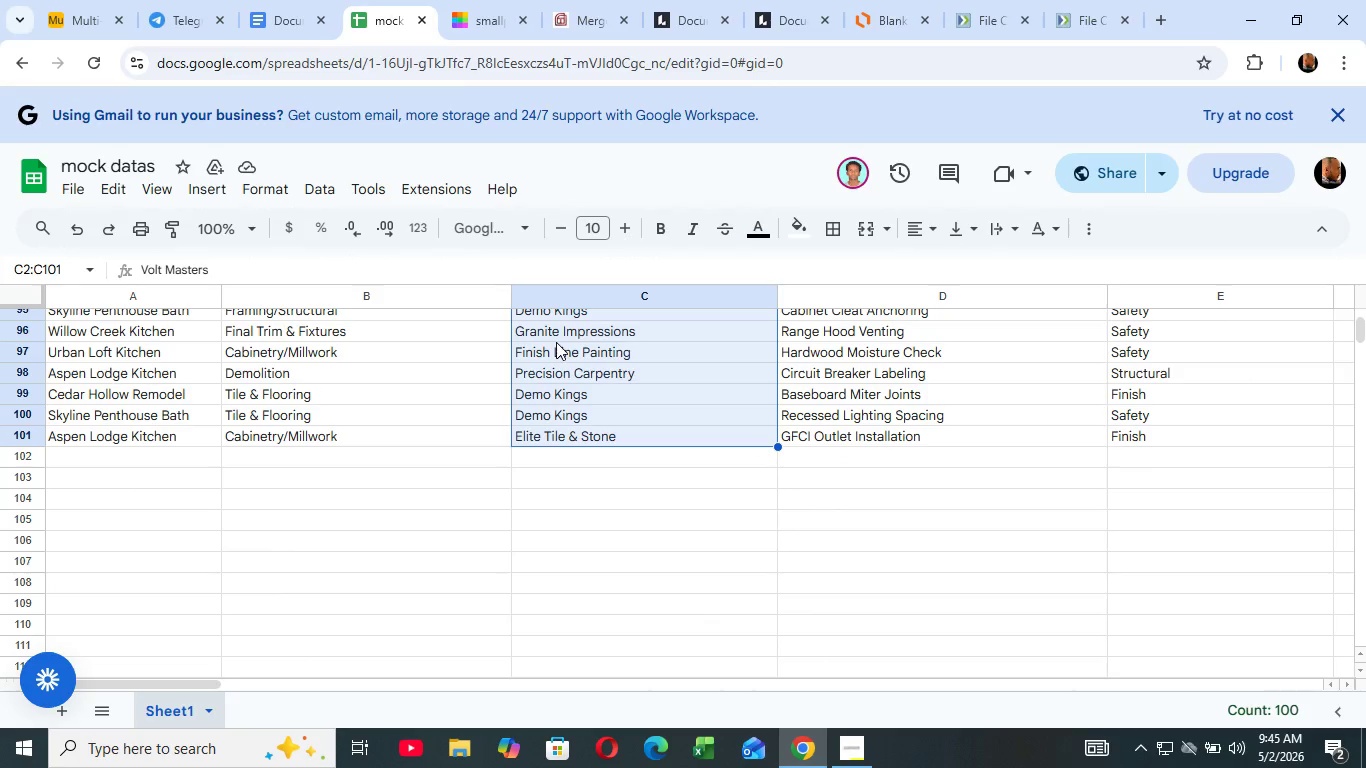 
key(Shift+ArrowUp)
 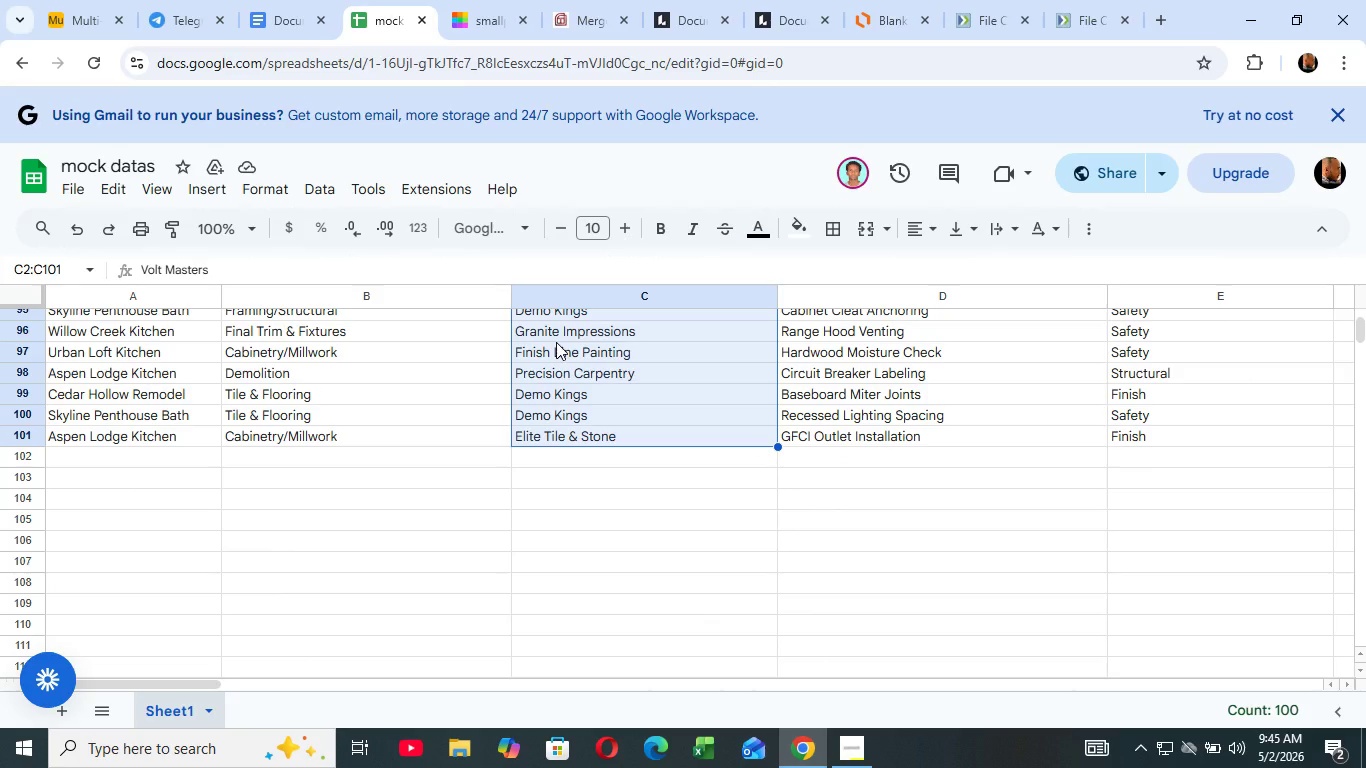 
key(Shift+ArrowUp)
 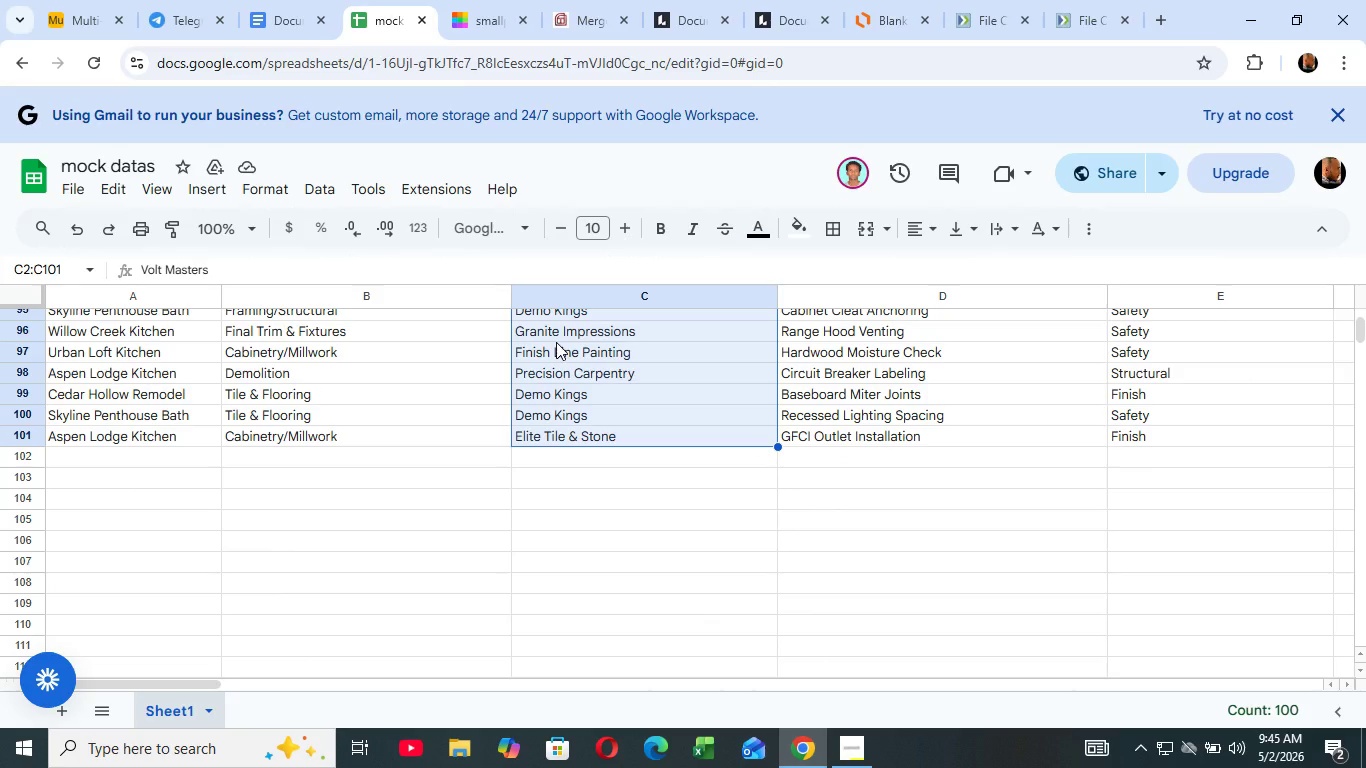 
key(Shift+ArrowUp)
 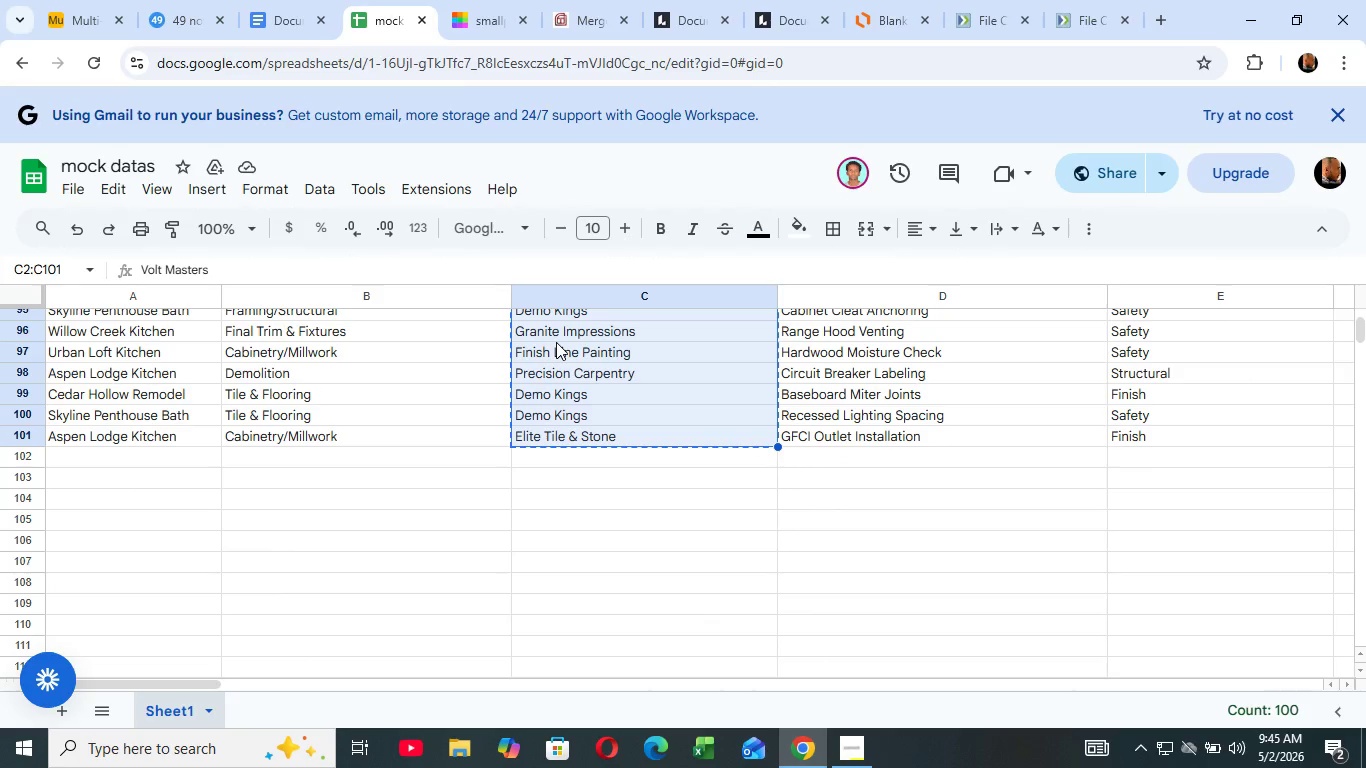 
key(Control+C)
 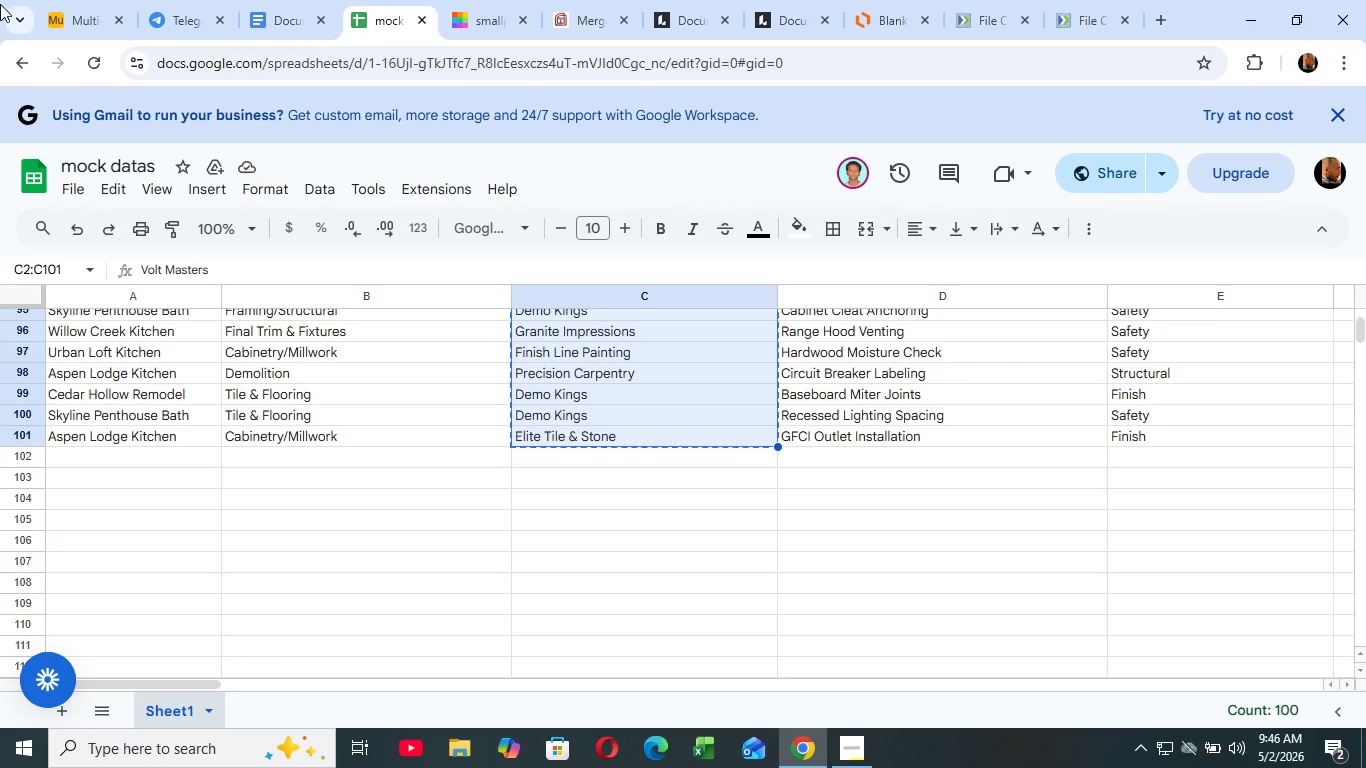 
wait(6.3)
 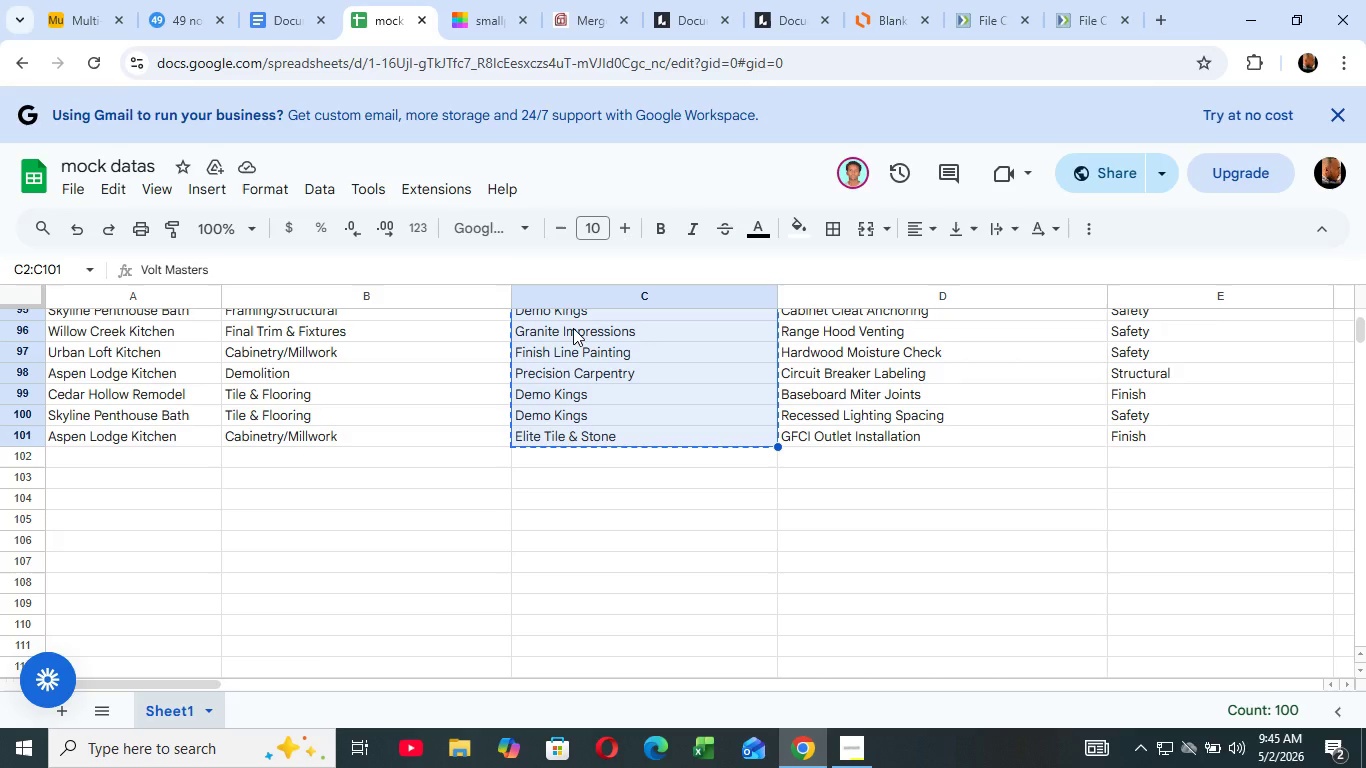 
left_click([78, 20])
 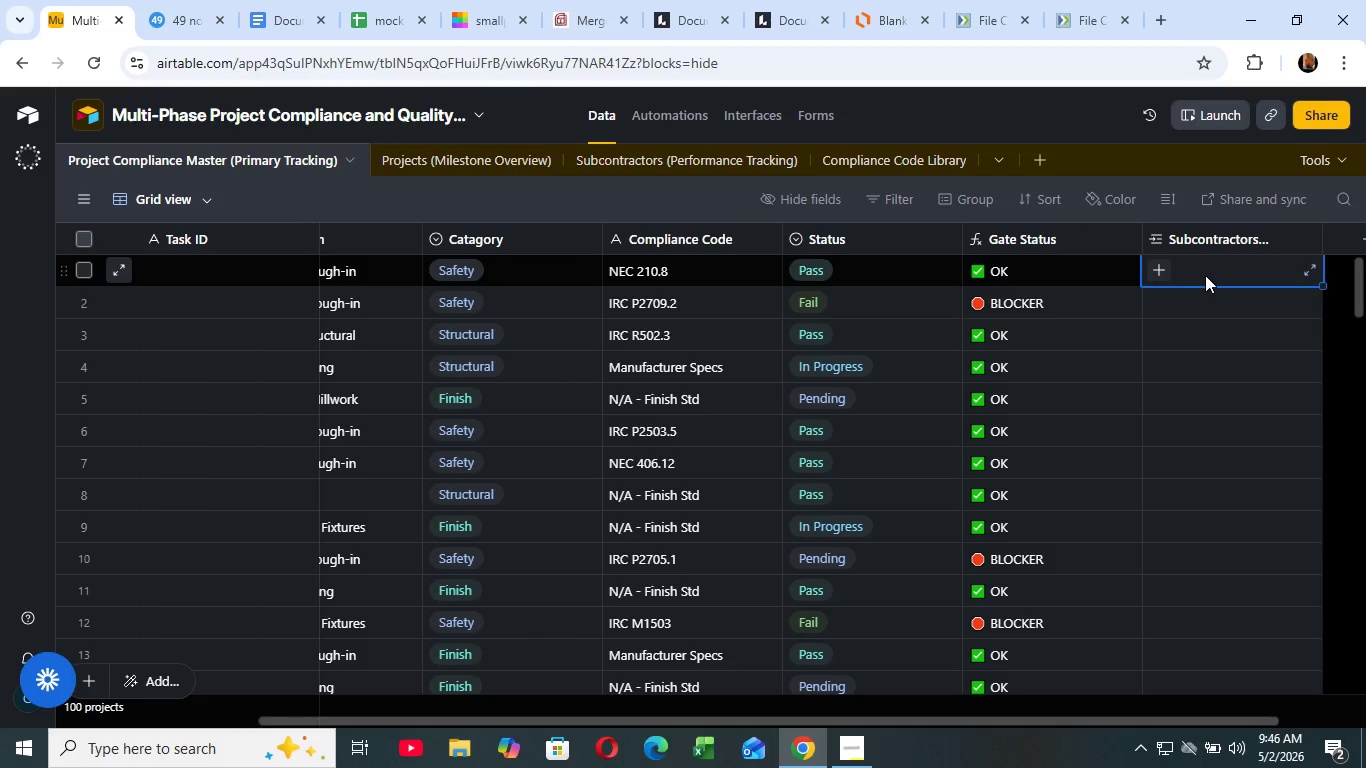 
left_click([1217, 277])
 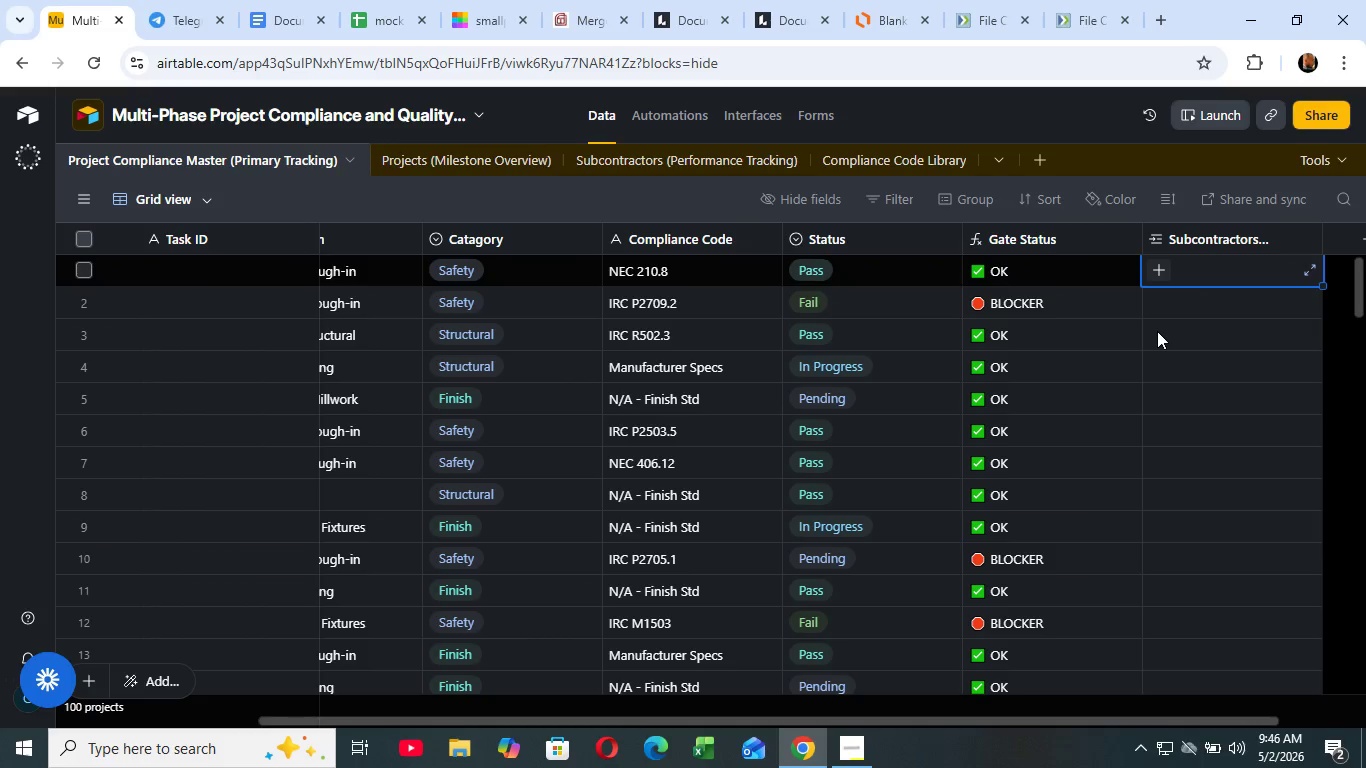 
scroll: coordinate [1152, 312], scroll_direction: up, amount: 4.0
 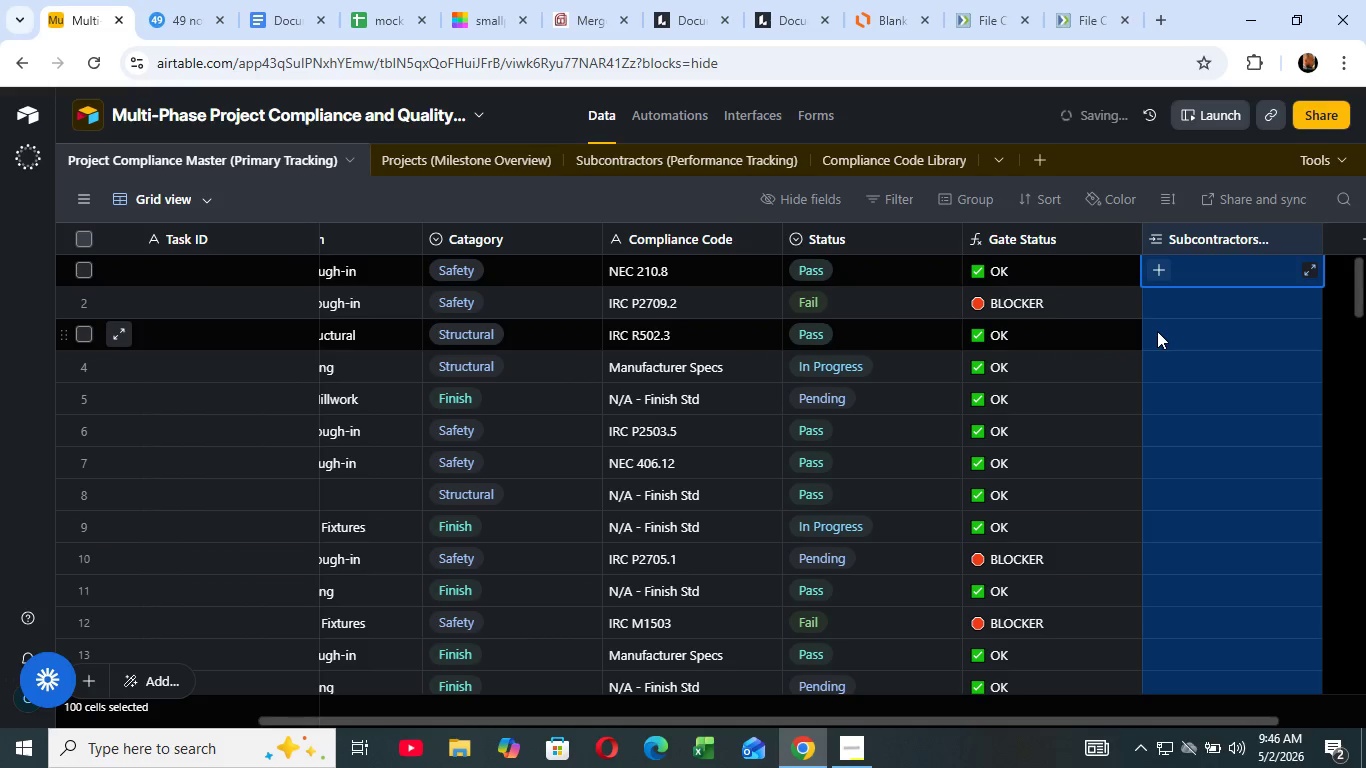 
key(Control+V)
 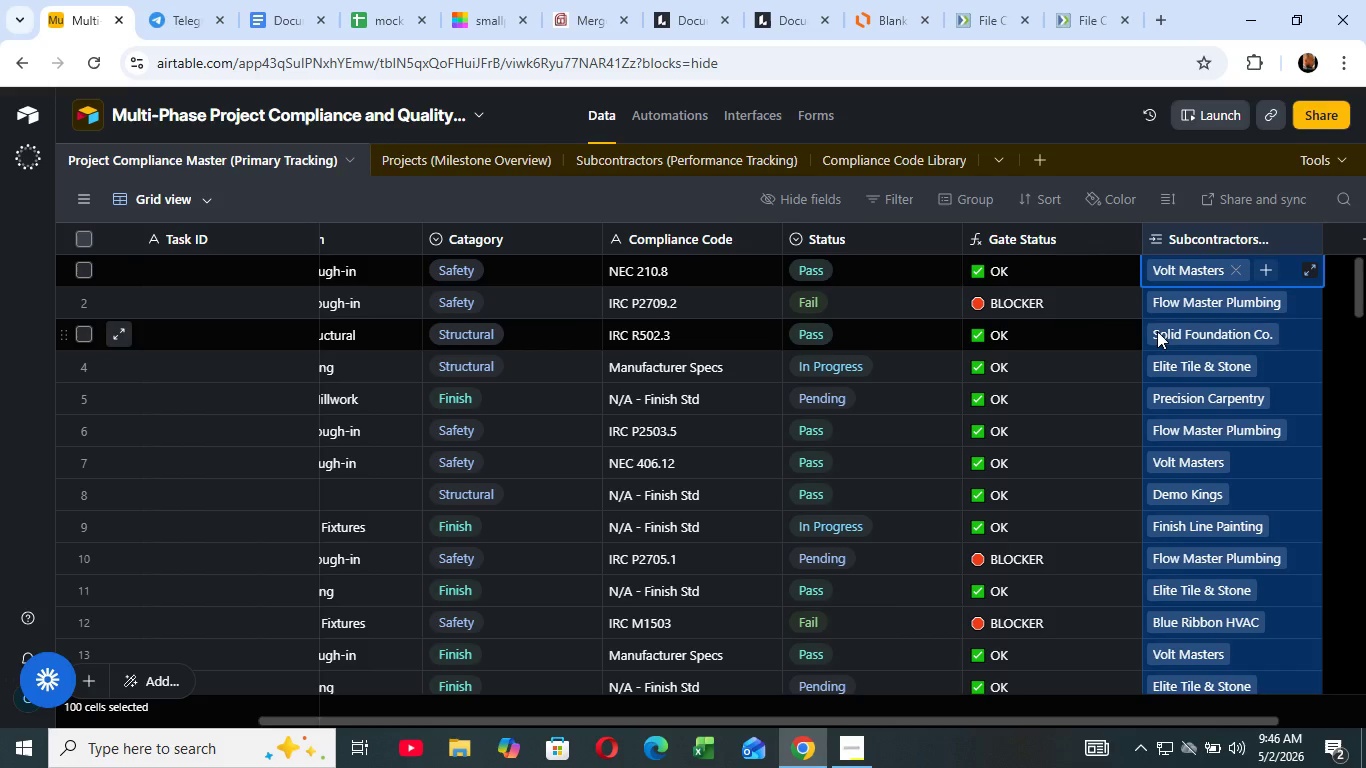 
wait(29.38)
 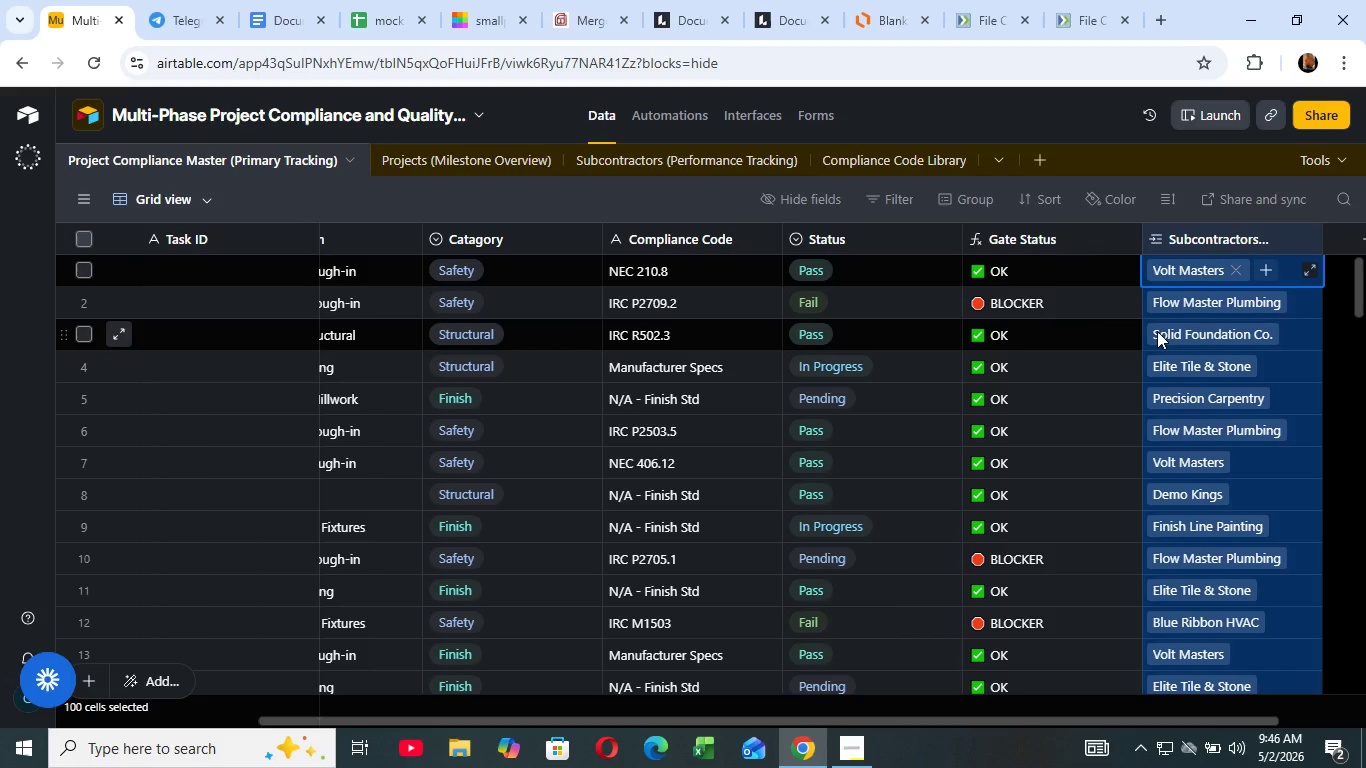 
left_click([943, 714])
 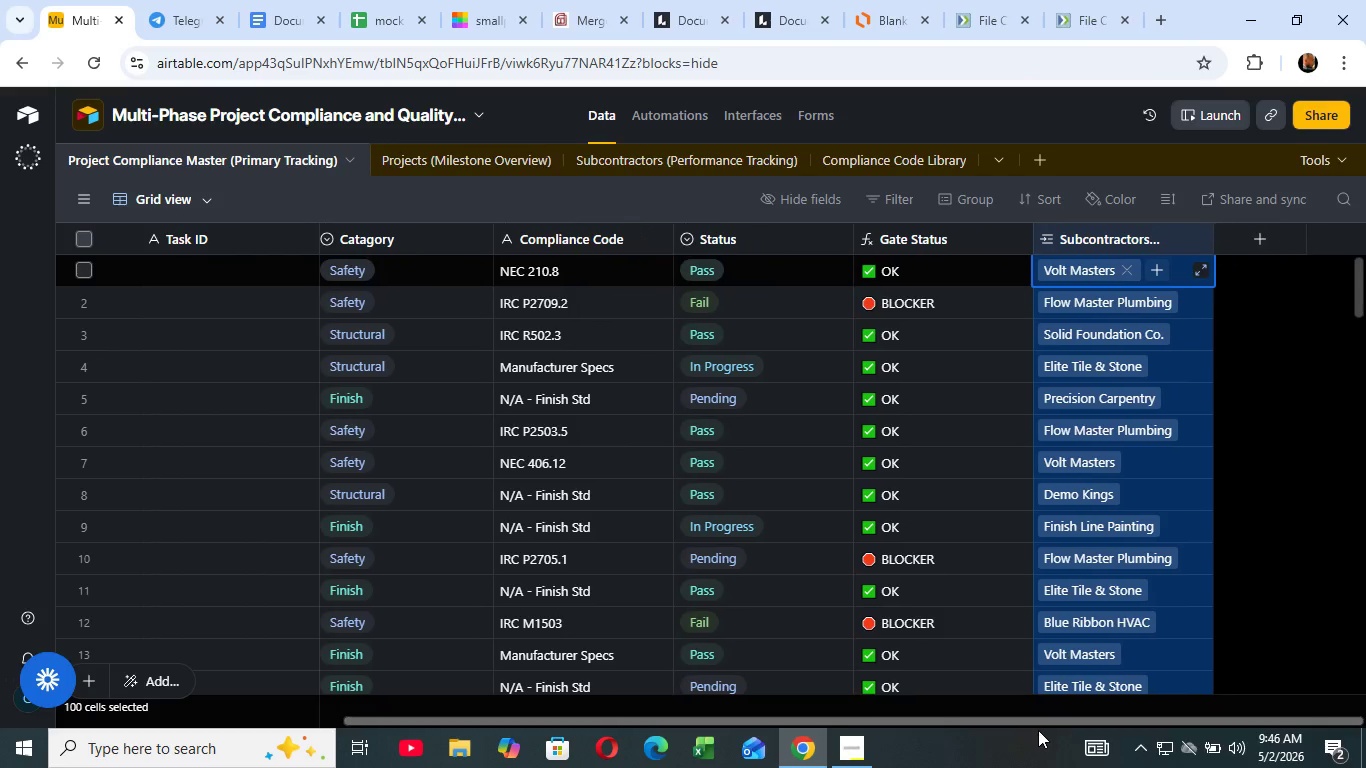 
left_click_drag(start_coordinate=[943, 722], to_coordinate=[412, 767])
 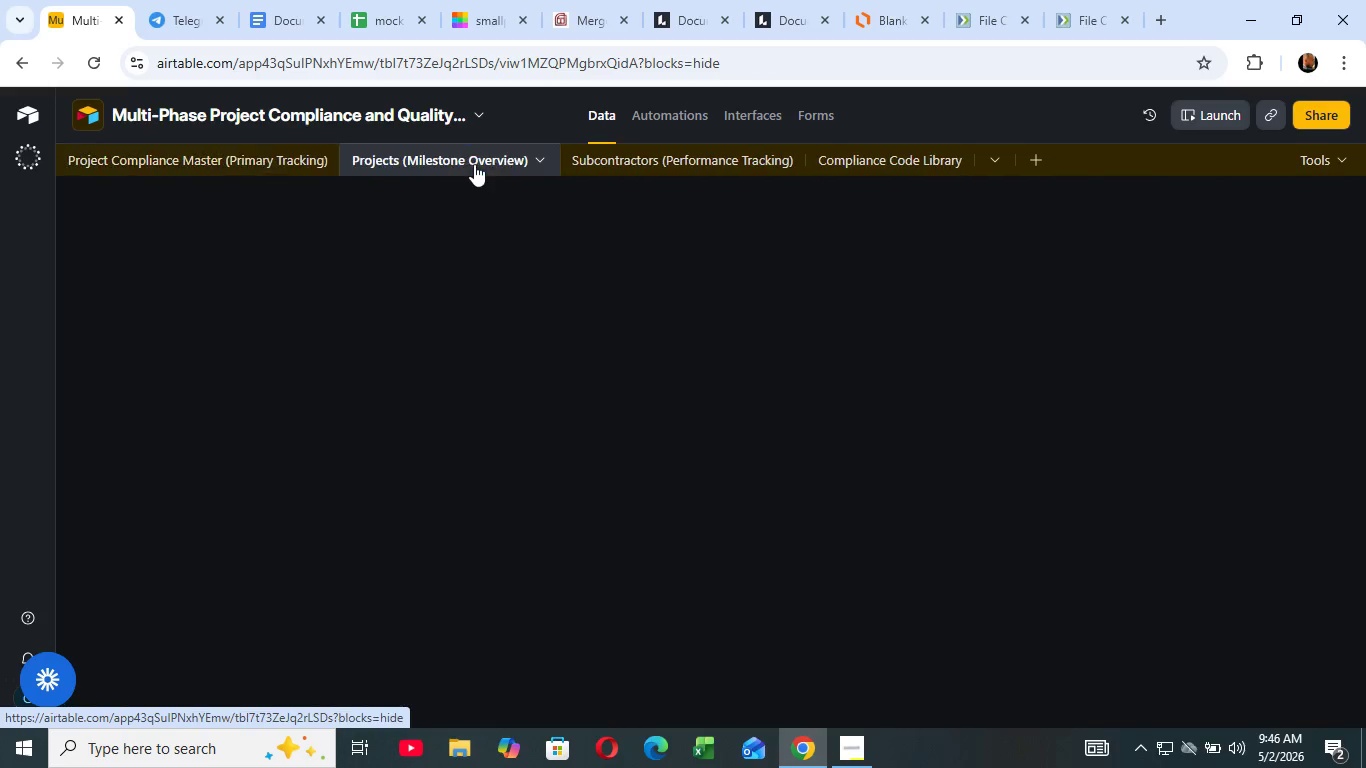 
left_click([474, 164])
 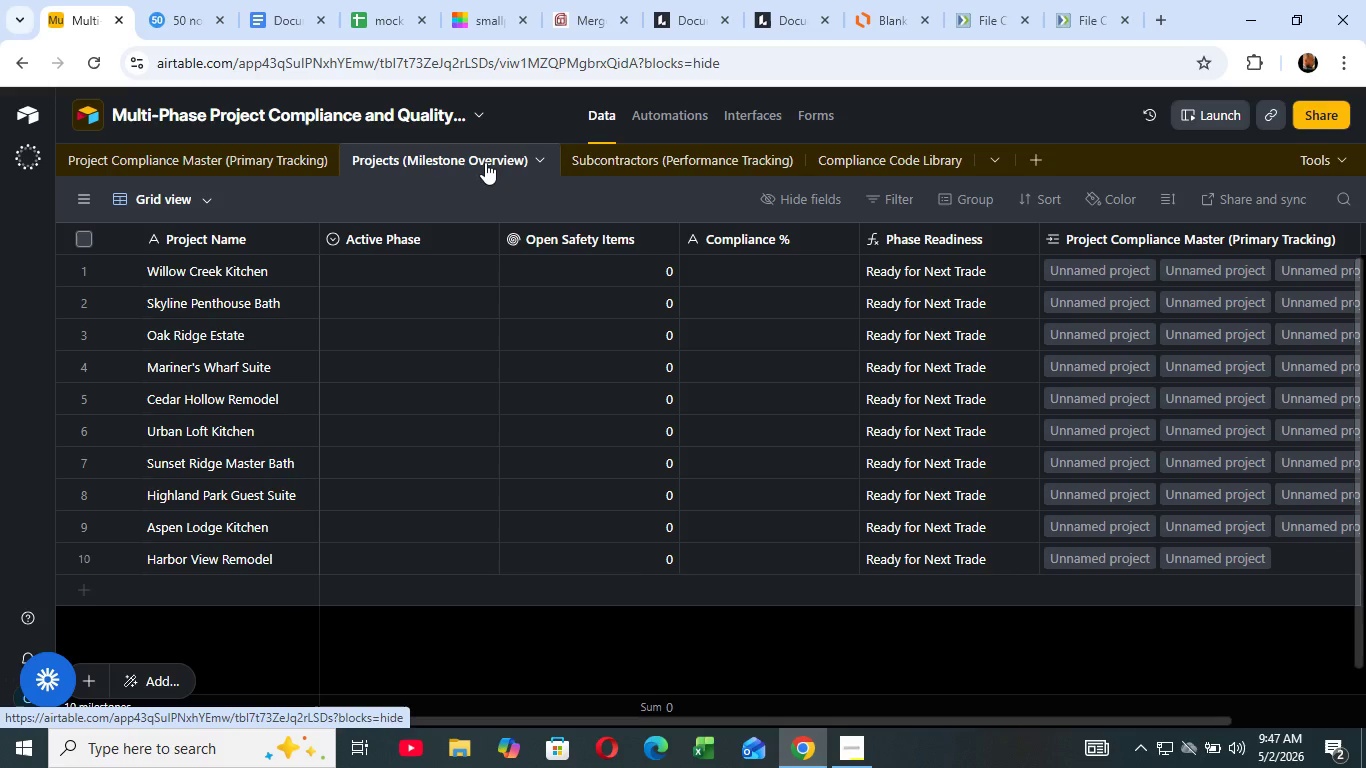 
wait(54.31)
 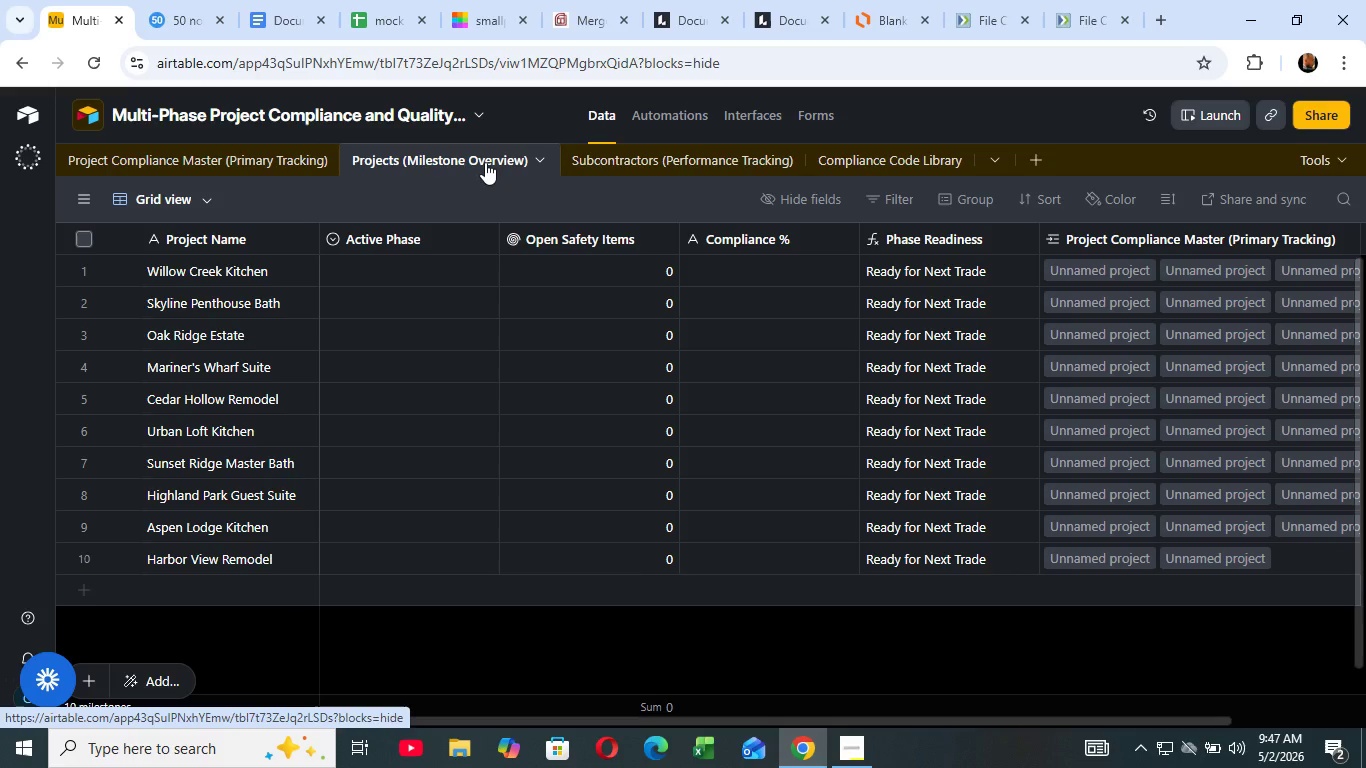 
mouse_move([284, 177])
 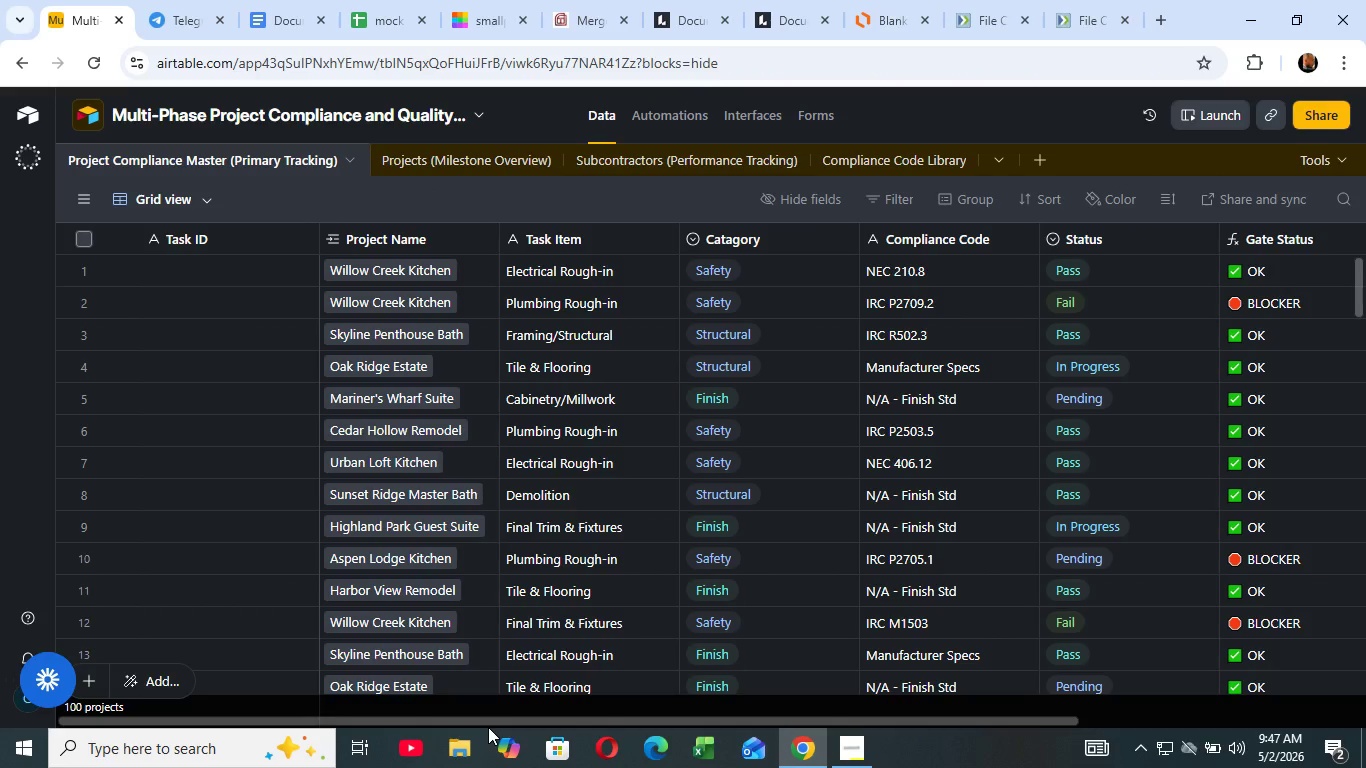 
left_click_drag(start_coordinate=[489, 727], to_coordinate=[473, 728])
 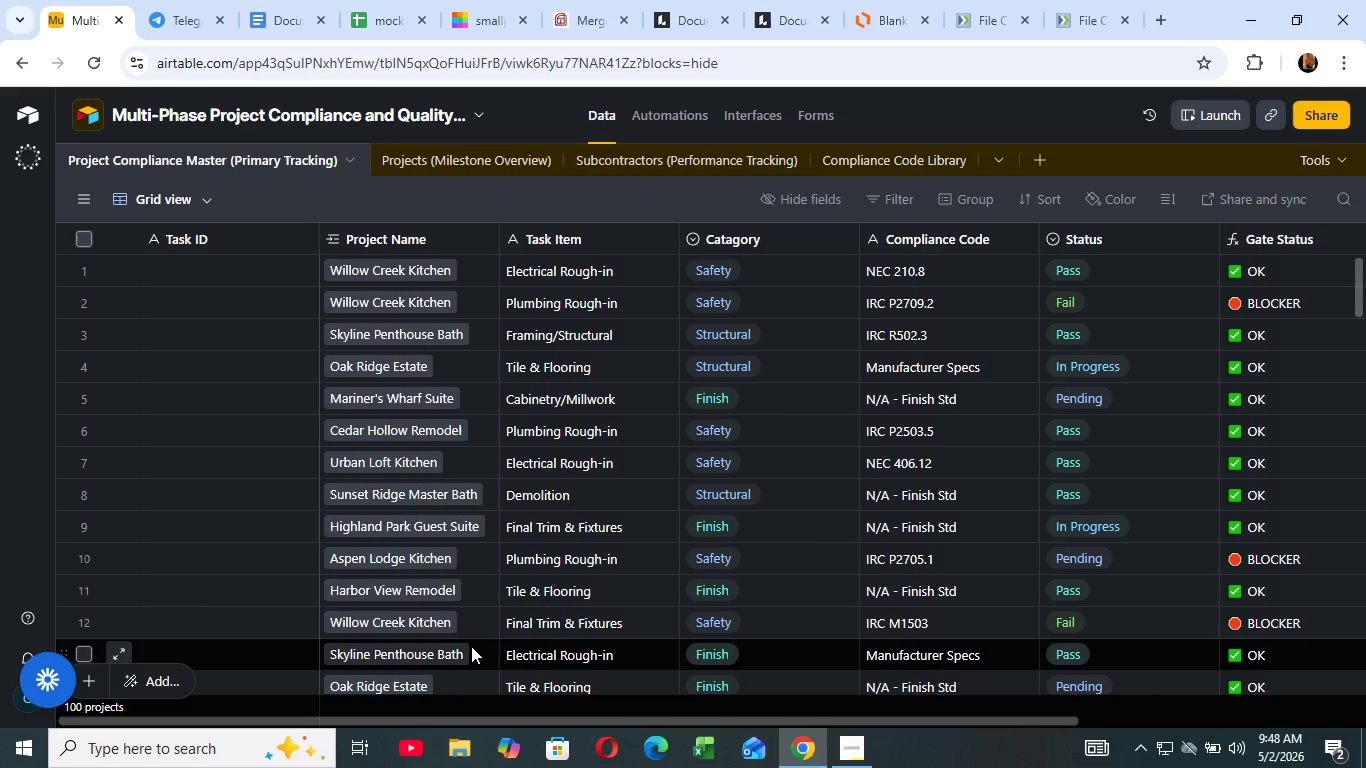 
wait(53.31)
 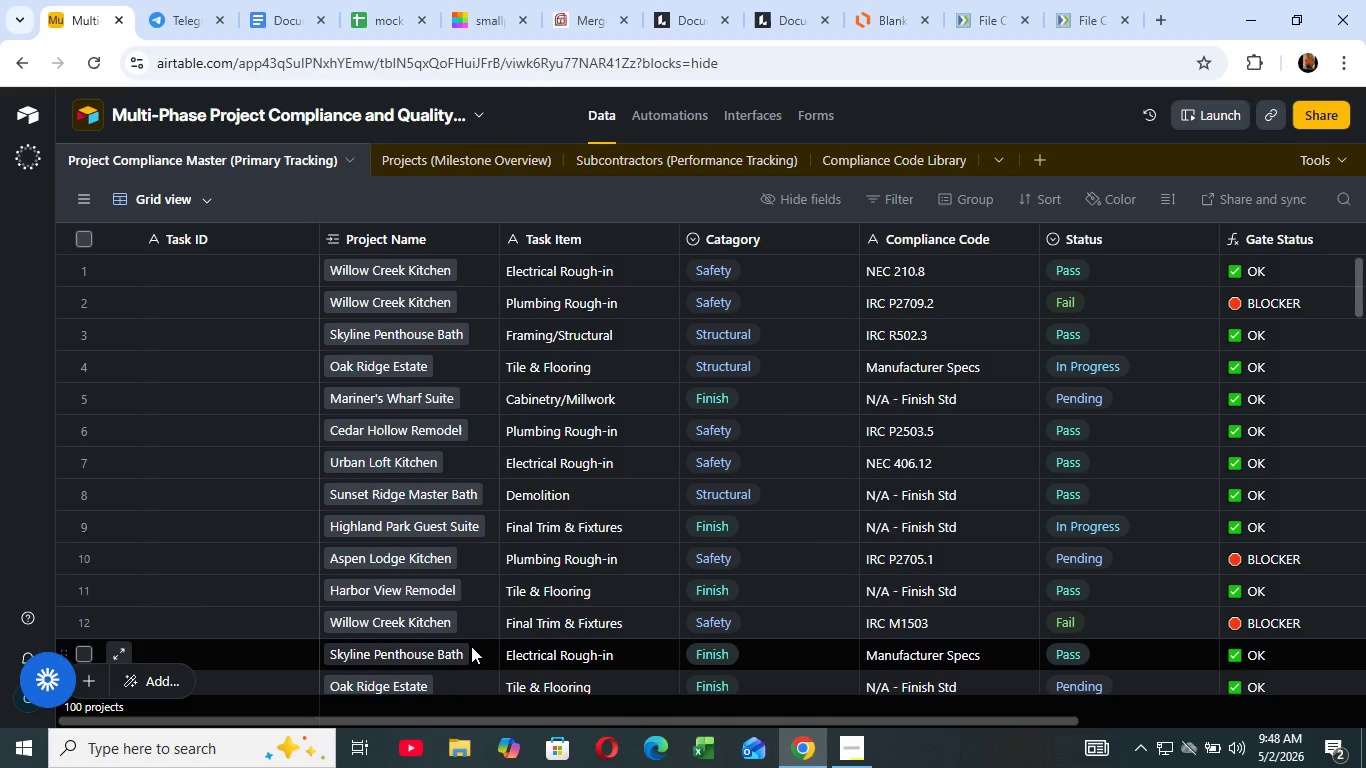 
scroll: coordinate [299, 497], scroll_direction: up, amount: 7.0
 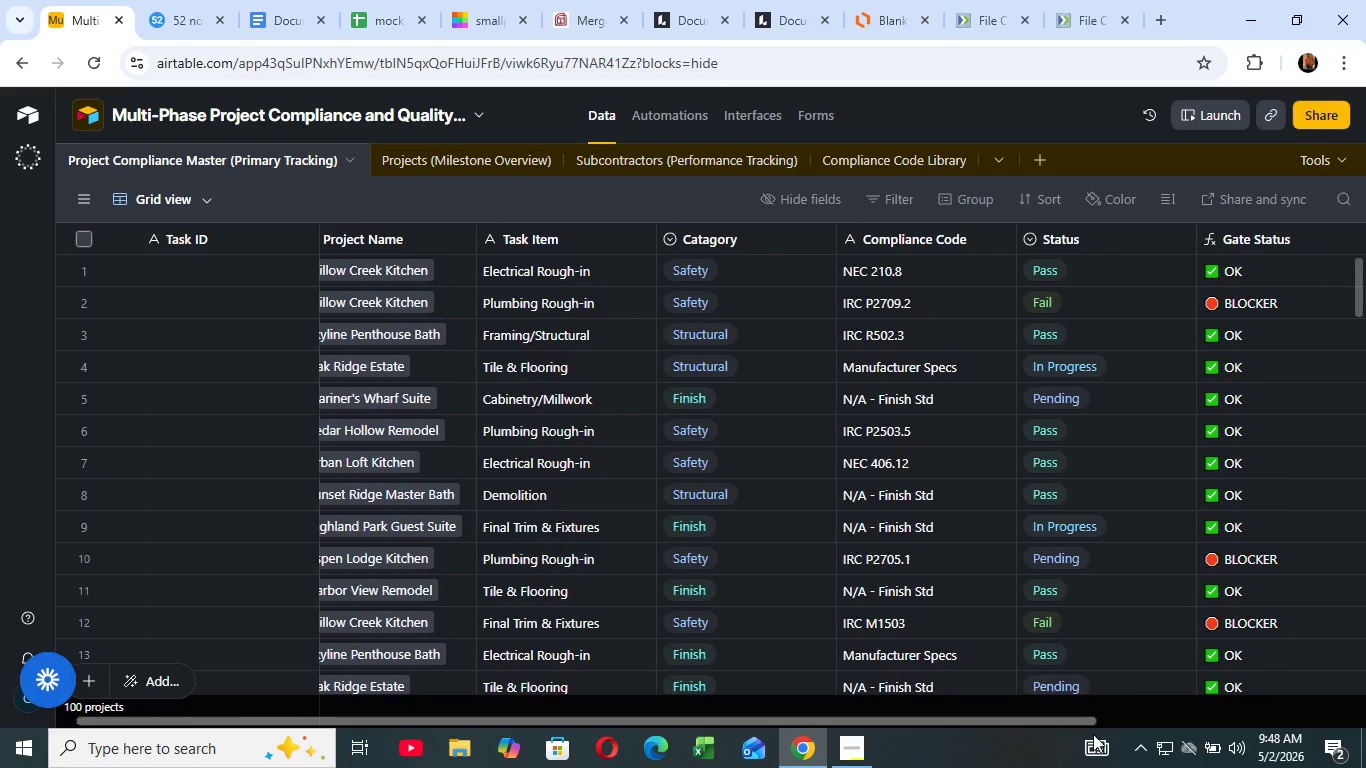 
left_click_drag(start_coordinate=[971, 723], to_coordinate=[692, 710])
 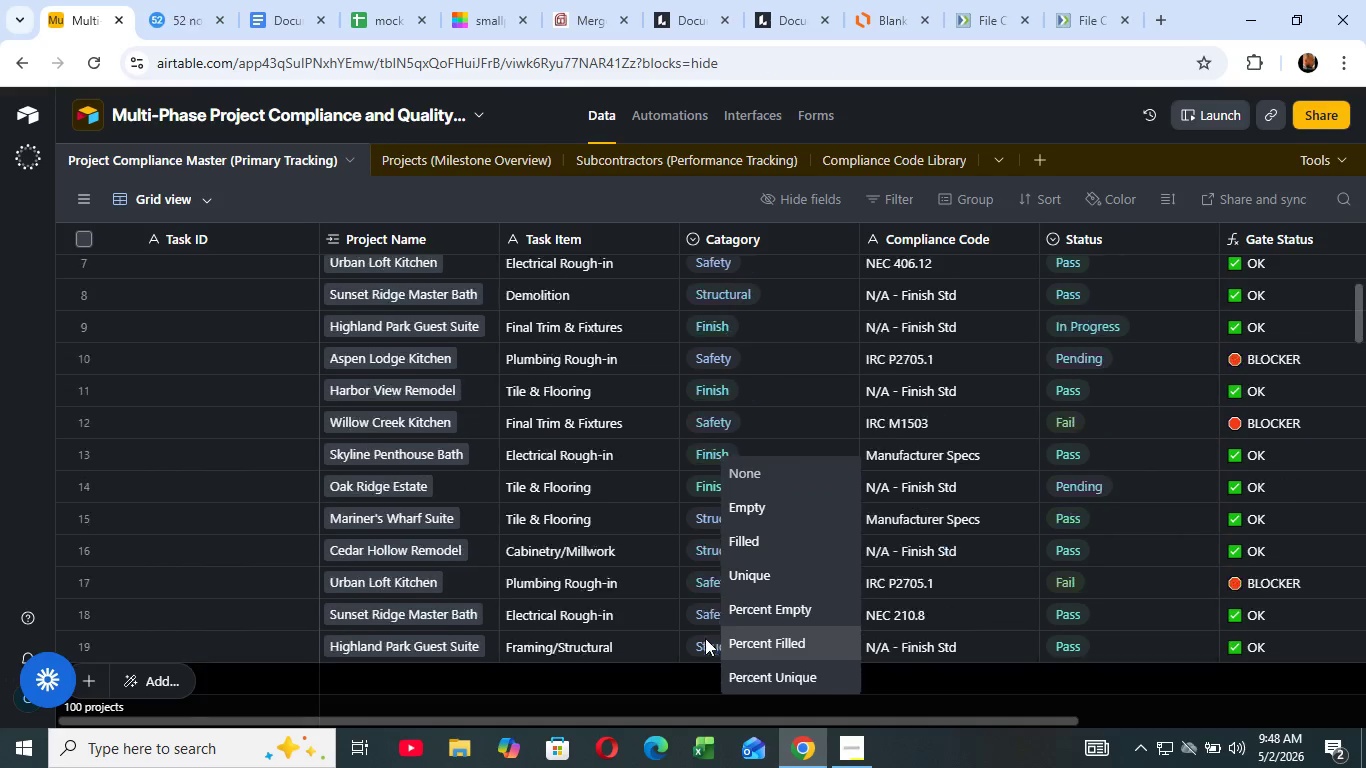 
left_click([692, 710])
 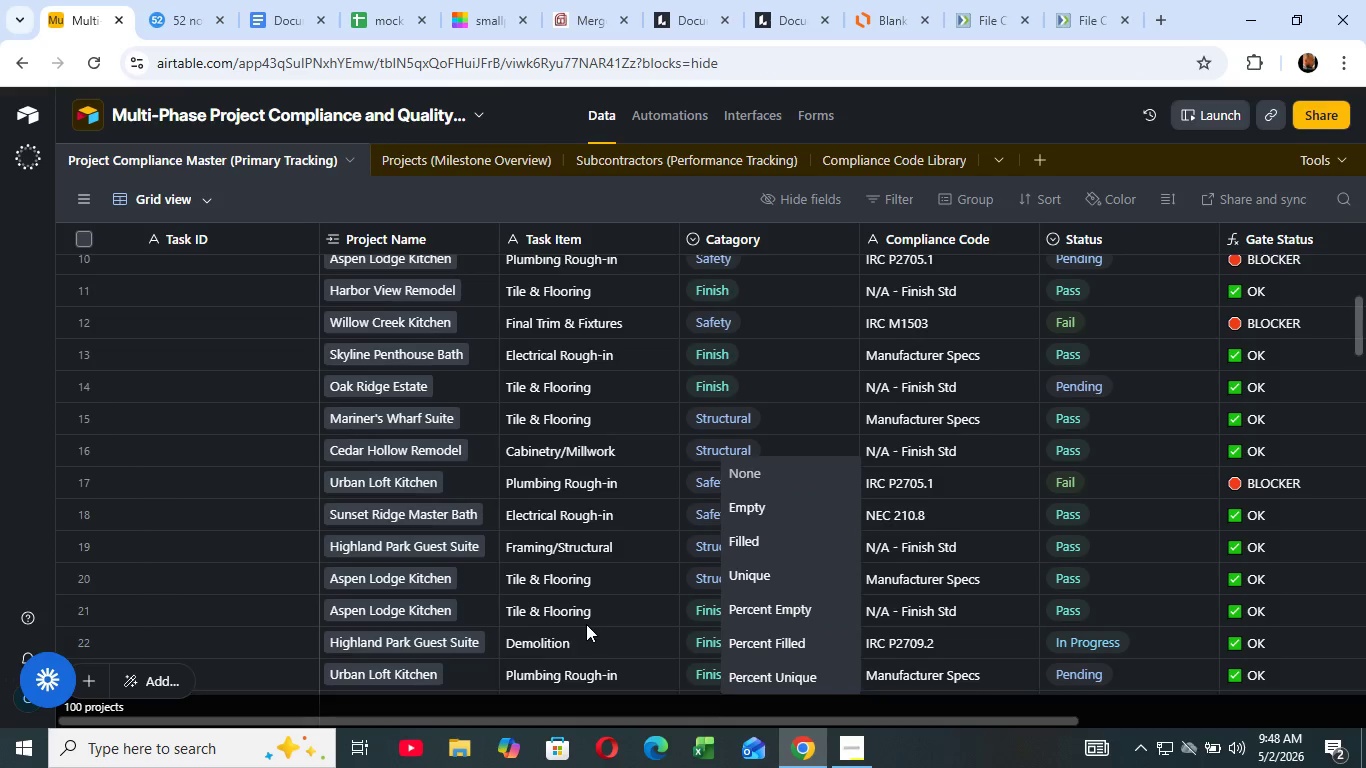 
scroll: coordinate [705, 638], scroll_direction: down, amount: 3.0
 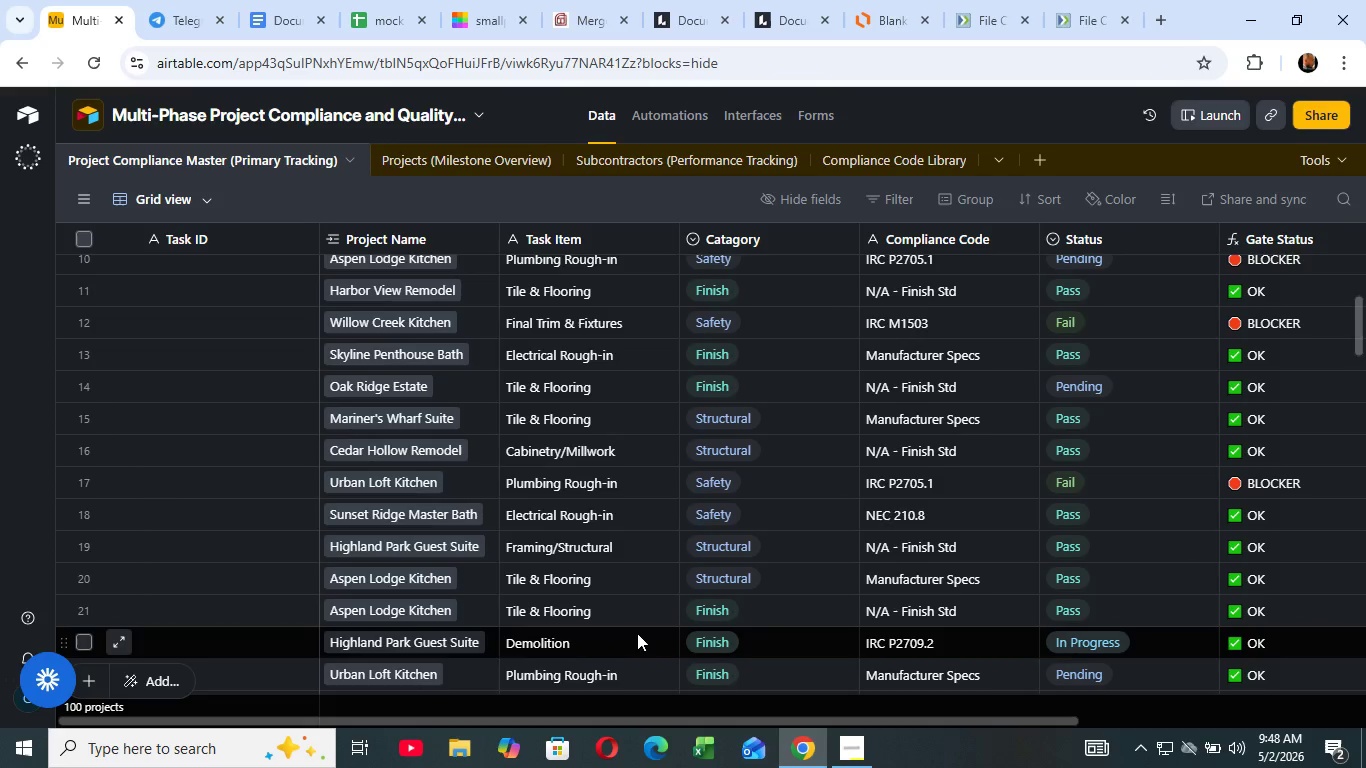 
left_click([637, 633])
 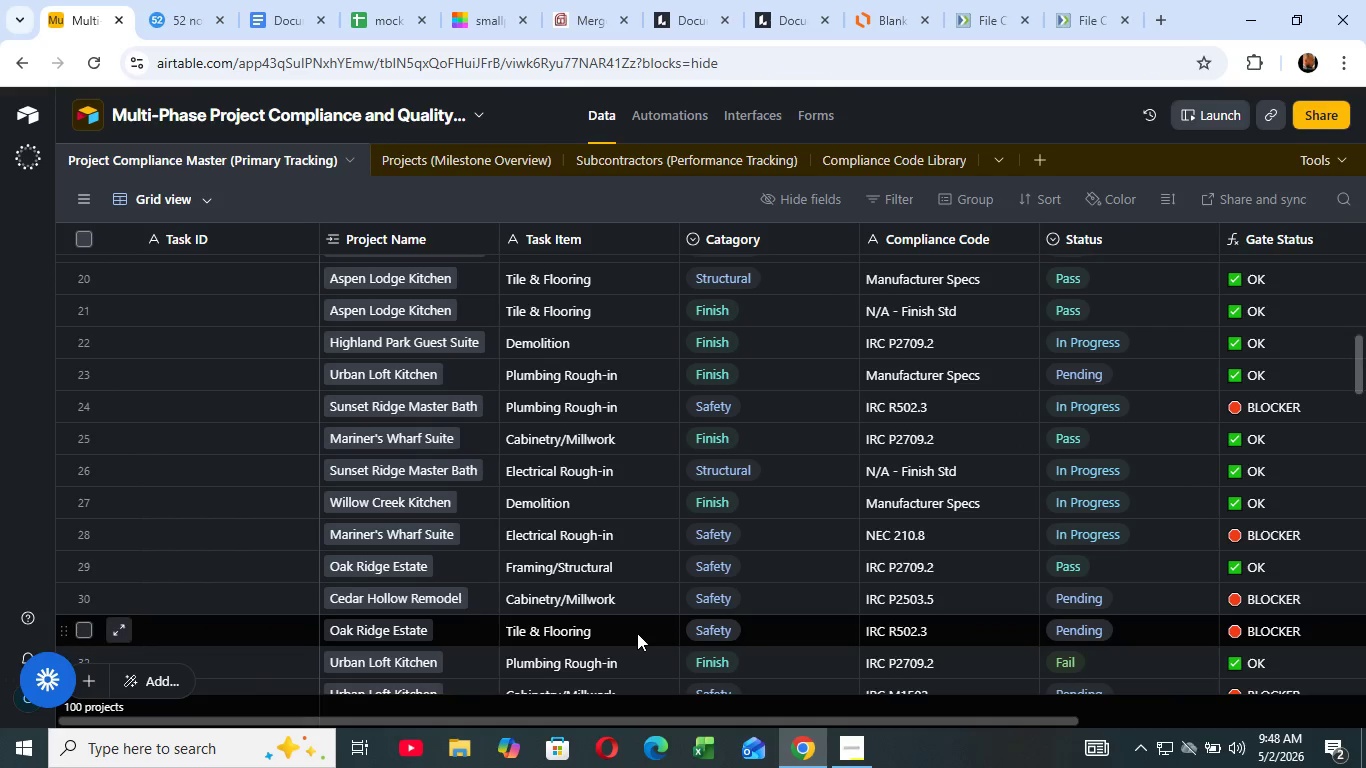 
scroll: coordinate [637, 633], scroll_direction: down, amount: 3.0
 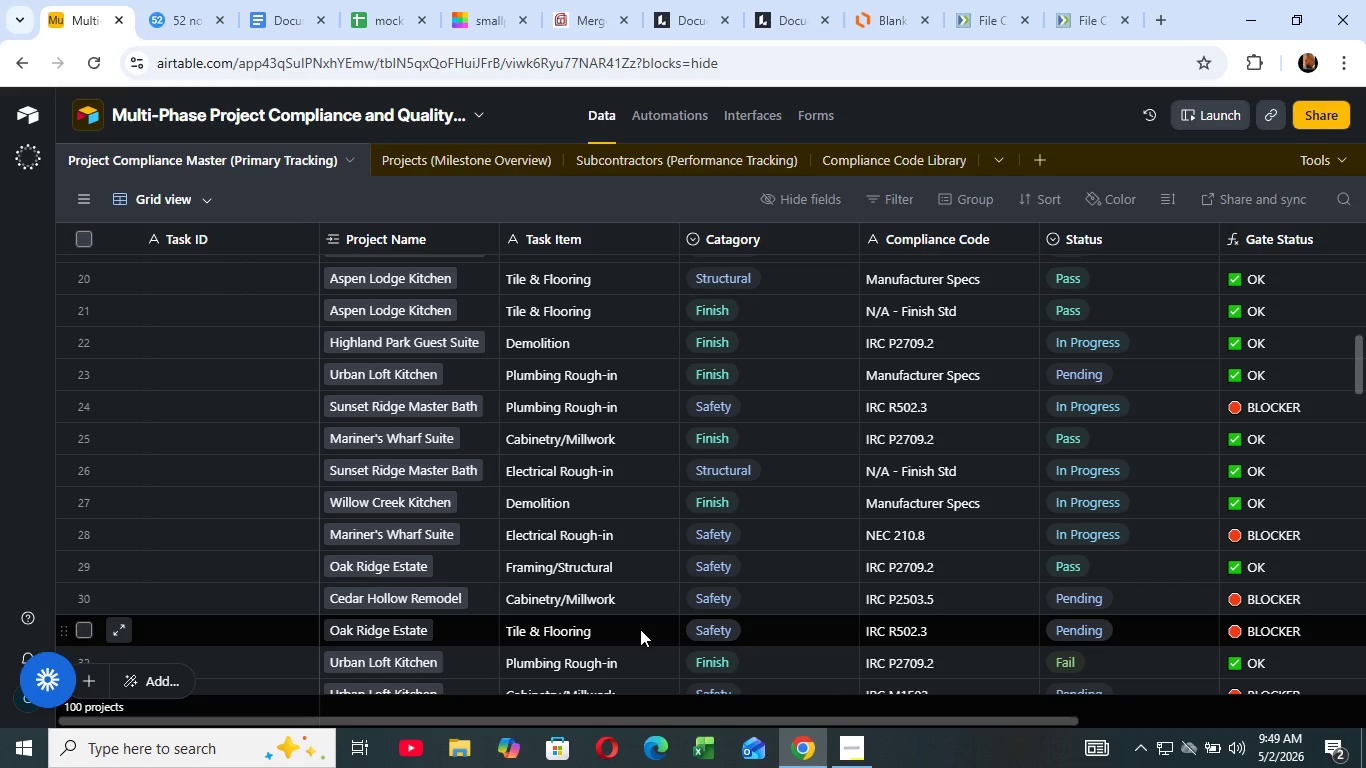 
wait(35.76)
 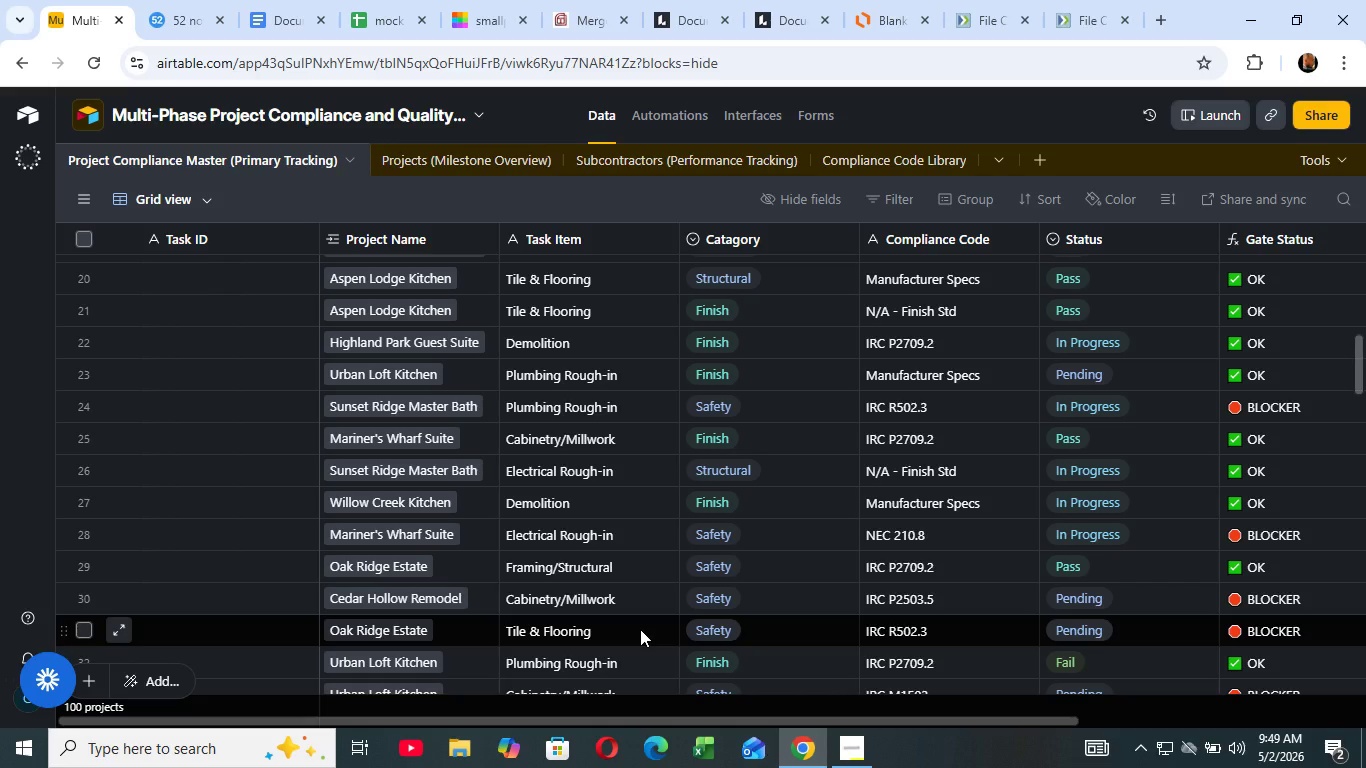 
left_click([461, 148])
 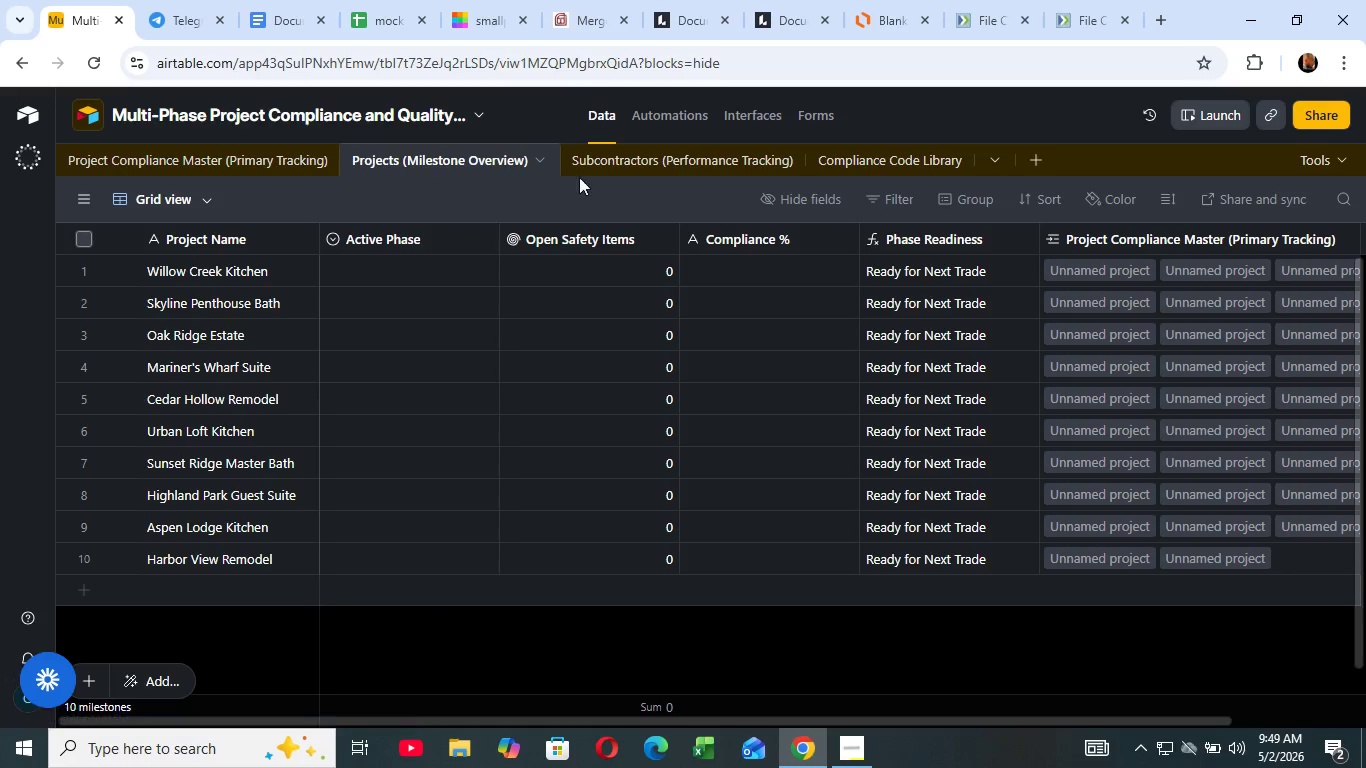 
wait(5.14)
 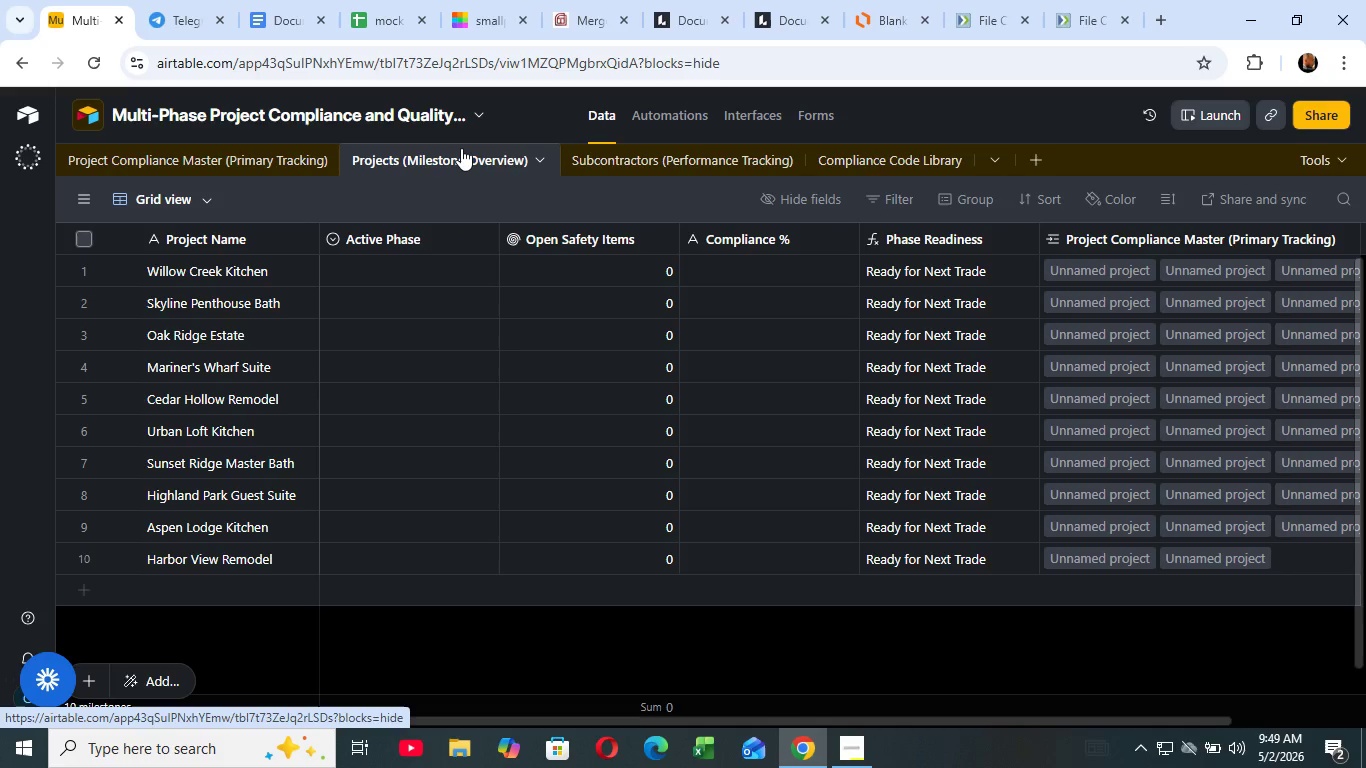 
left_click([618, 160])
 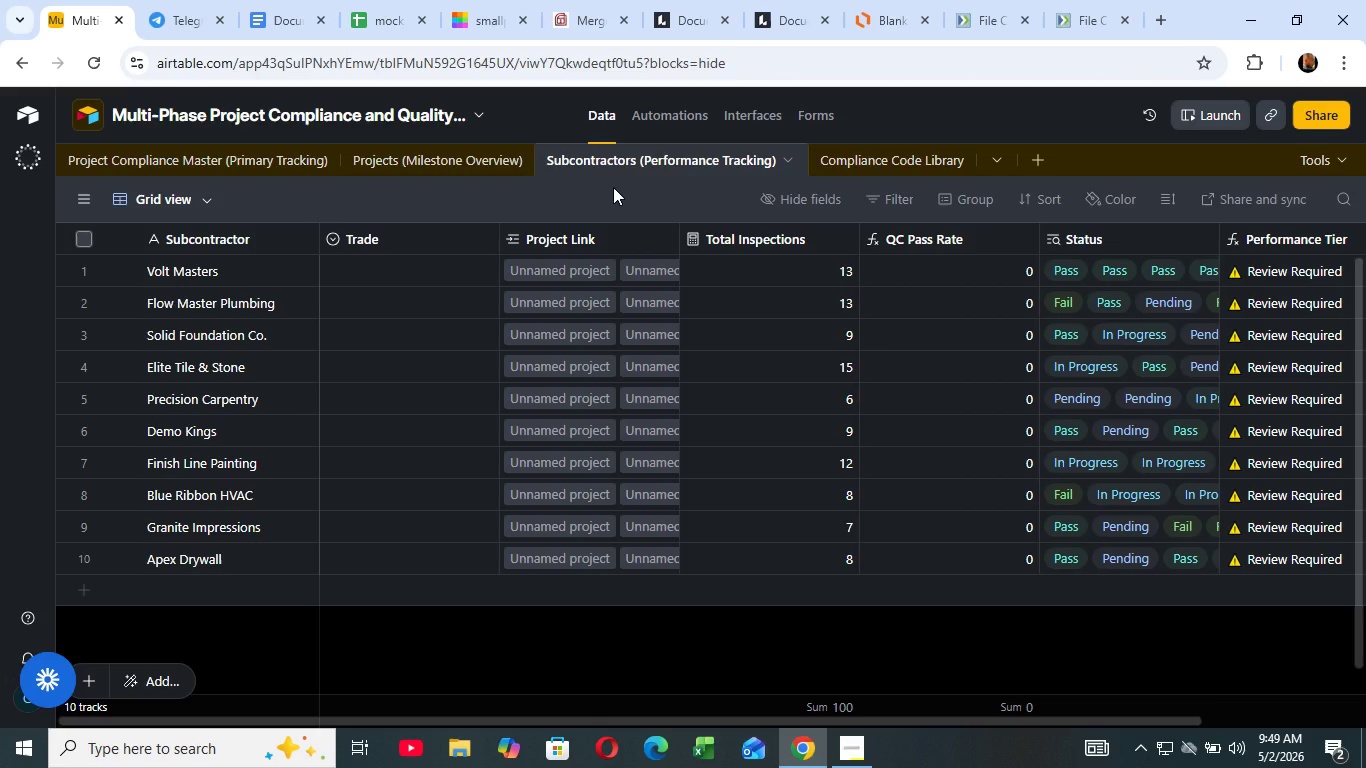 
wait(10.0)
 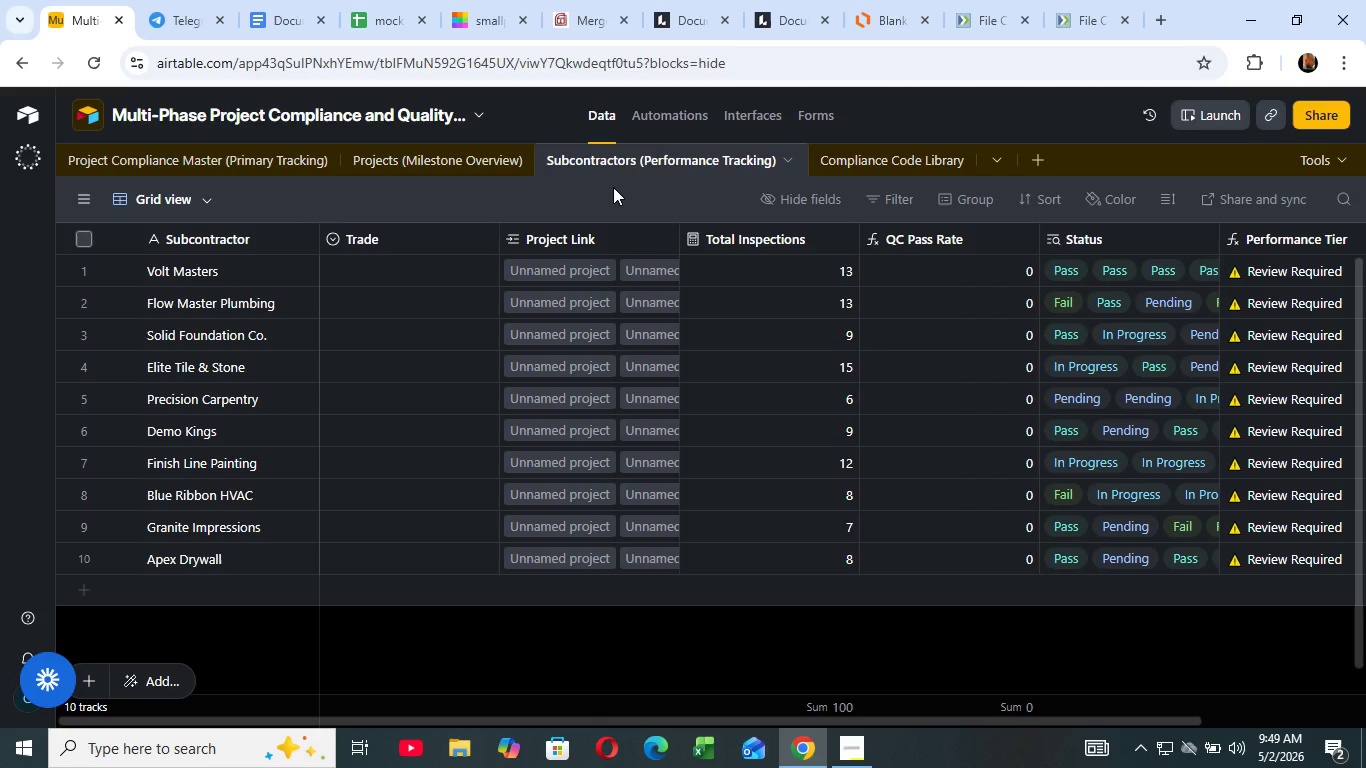 
left_click([215, 149])
 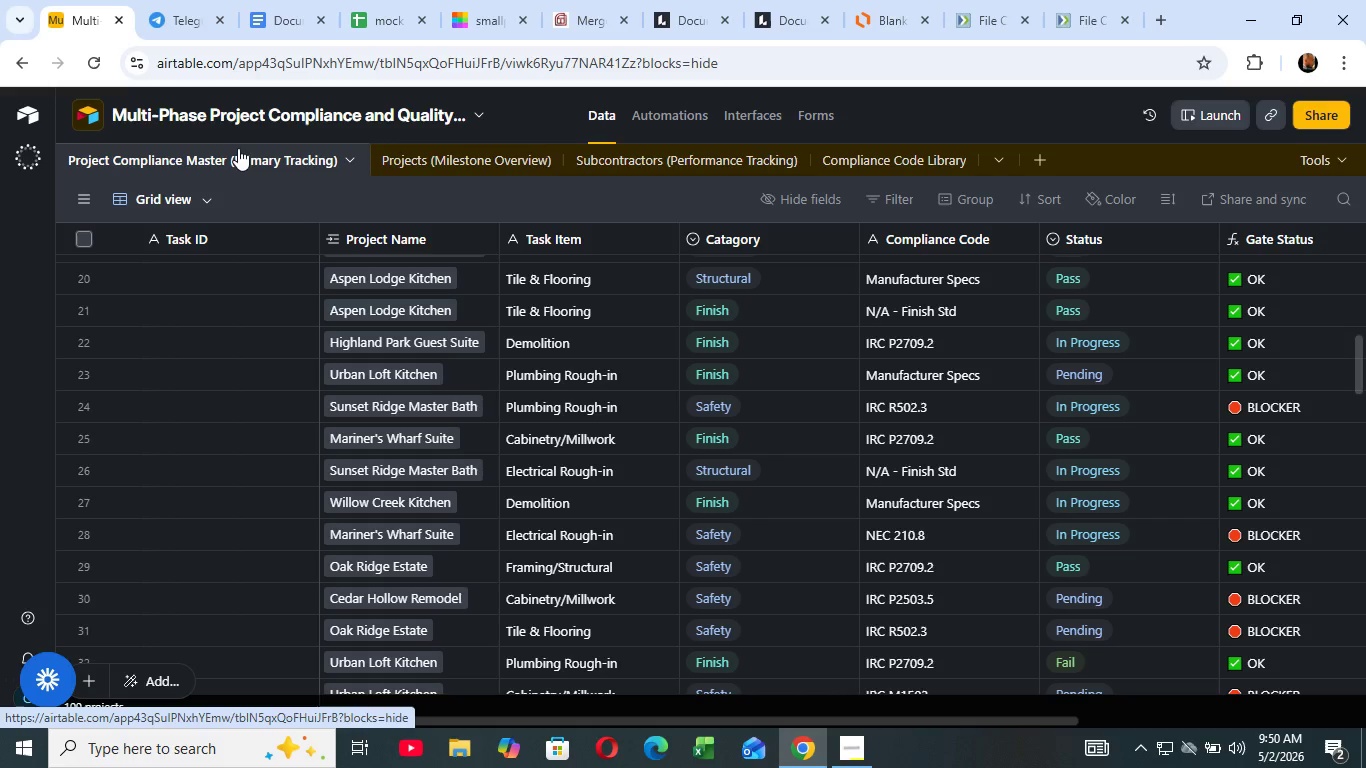 
wait(39.45)
 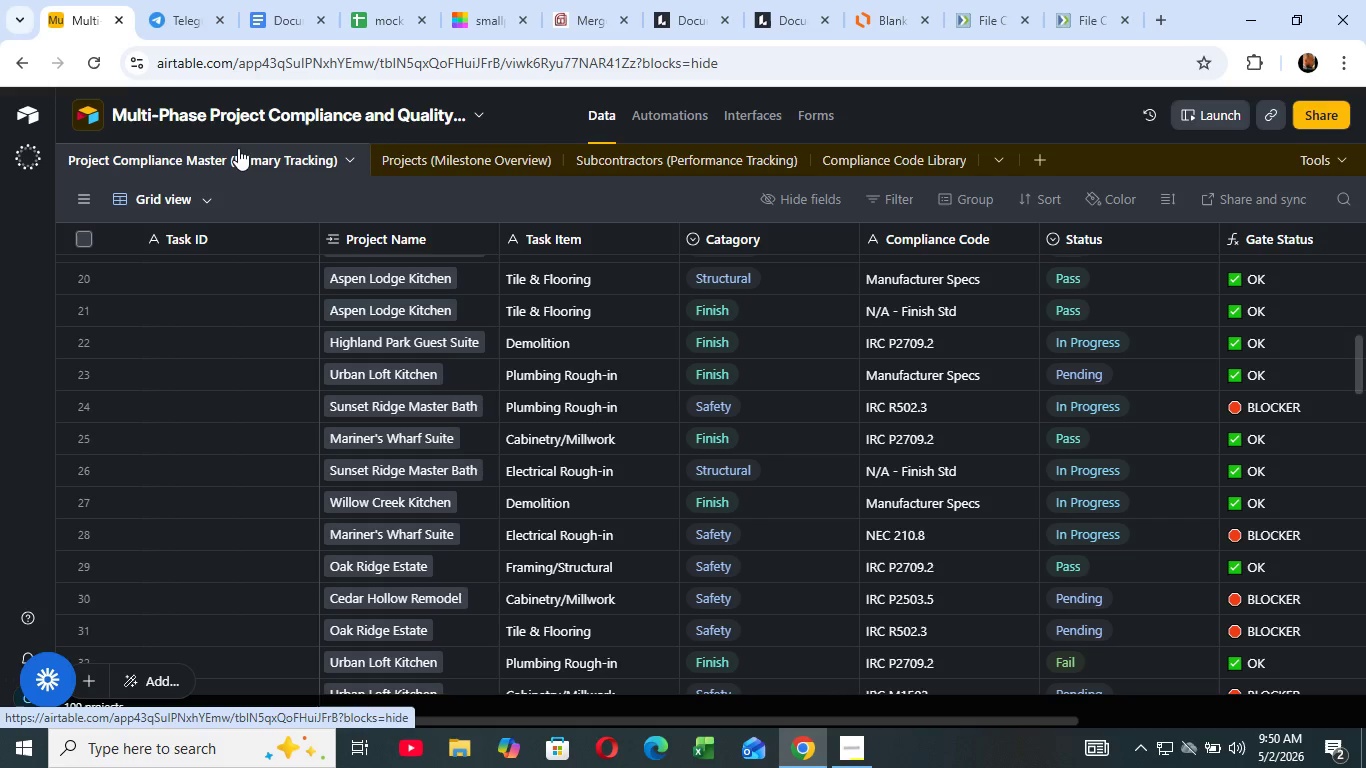 
left_click_drag(start_coordinate=[179, 683], to_coordinate=[470, 687])
 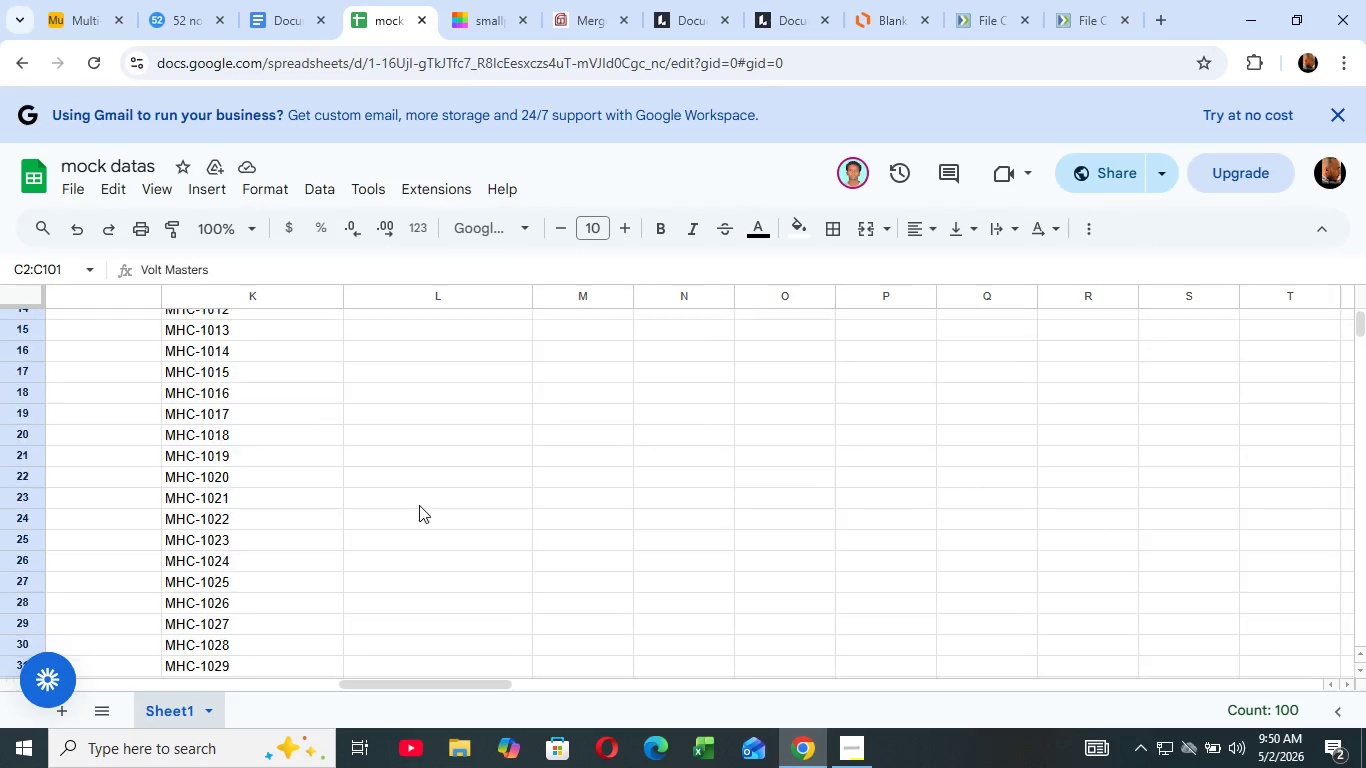 
scroll: coordinate [419, 506], scroll_direction: up, amount: 29.0
 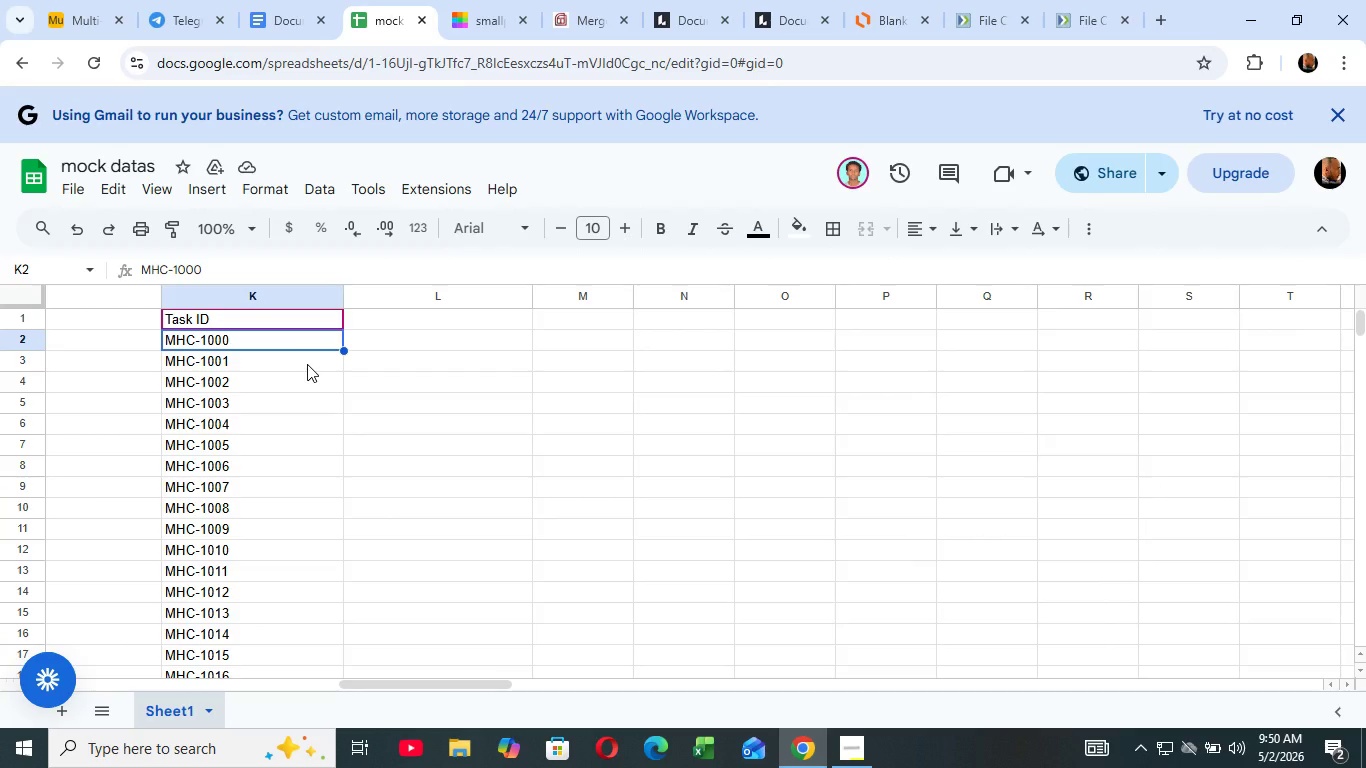 
left_click([273, 347])
 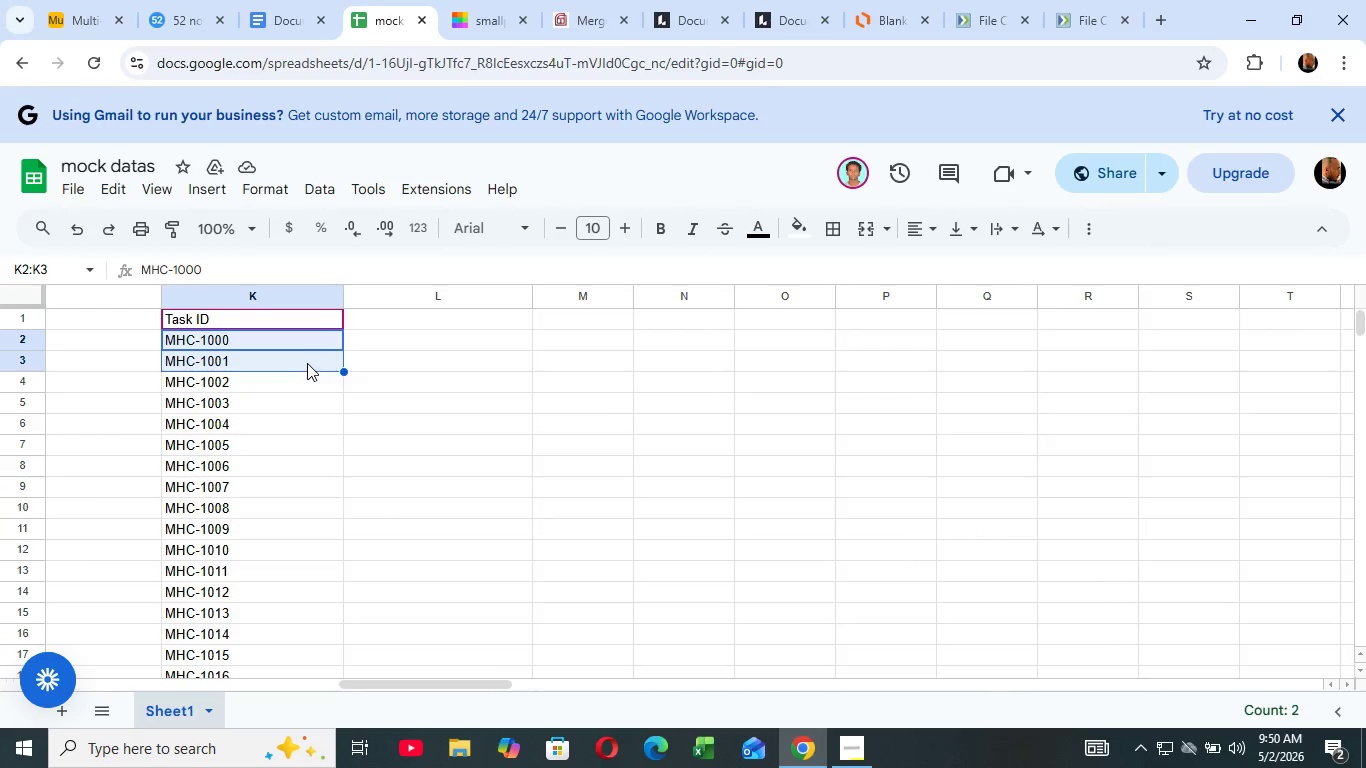 
hold_key(key=ArrowDown, duration=1.51)
 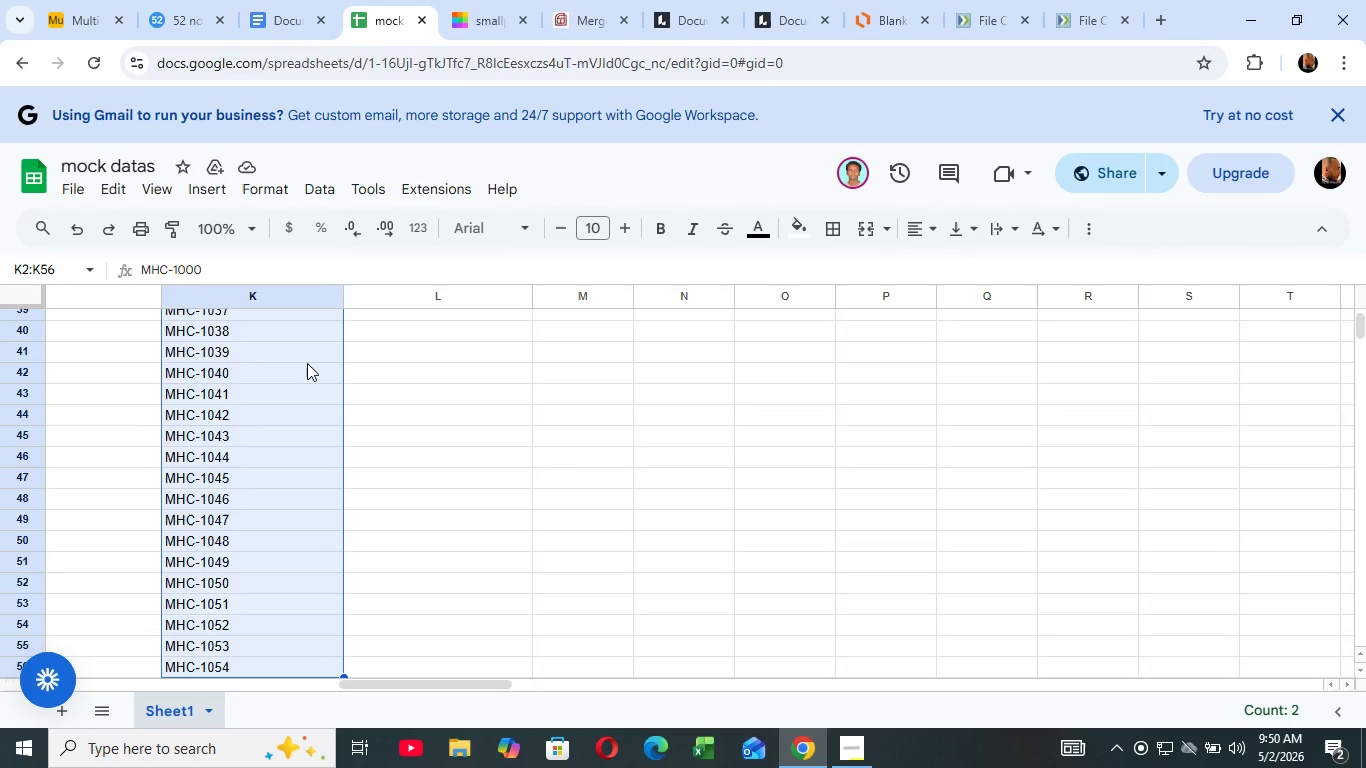 
hold_key(key=ArrowDown, duration=1.53)
 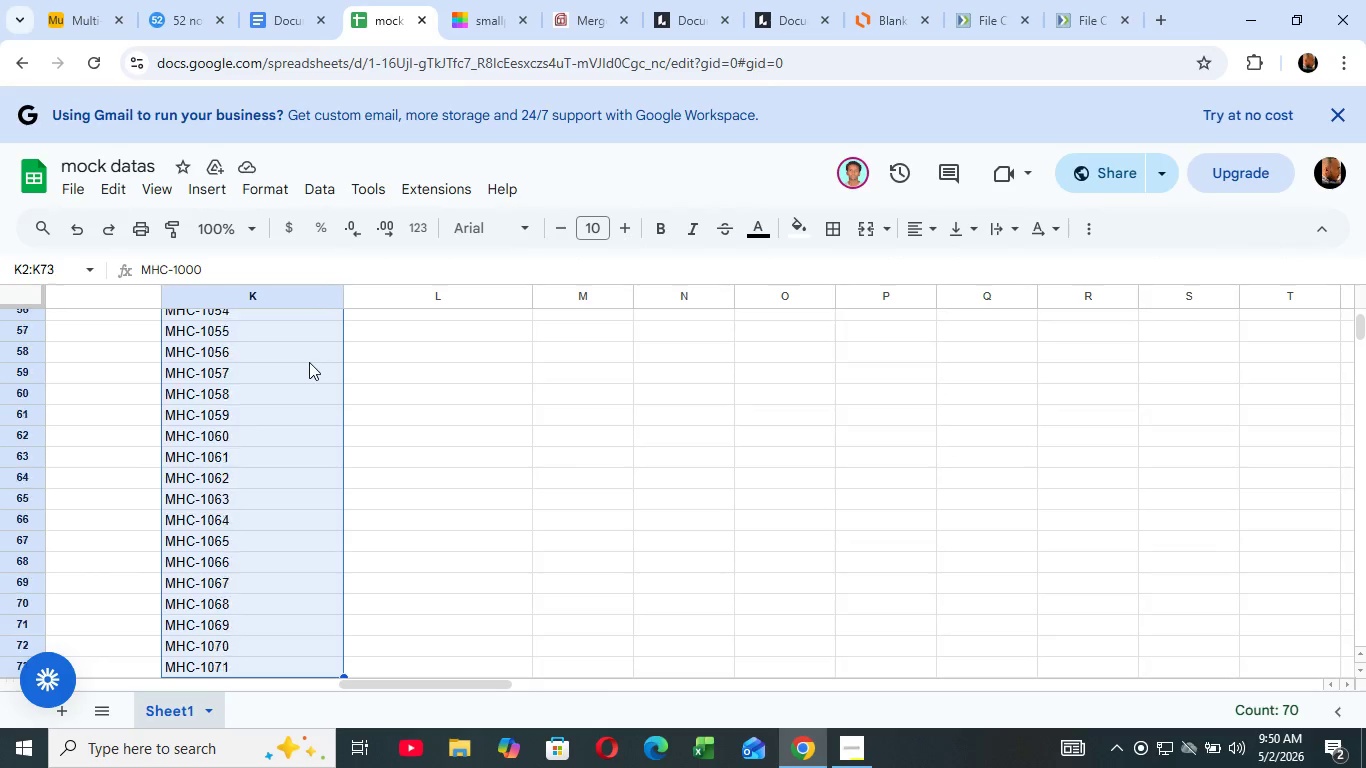 
hold_key(key=ArrowDown, duration=0.5)
 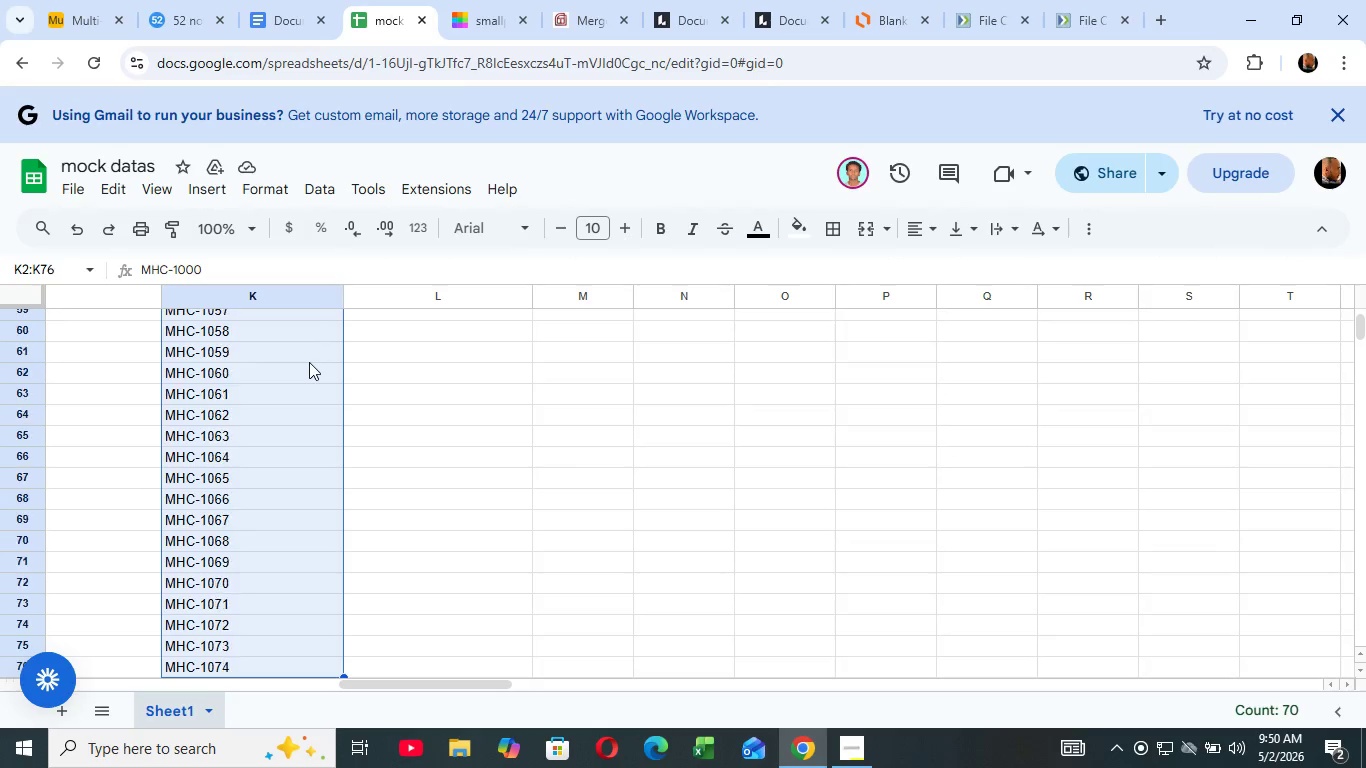 
hold_key(key=ArrowDown, duration=0.83)
 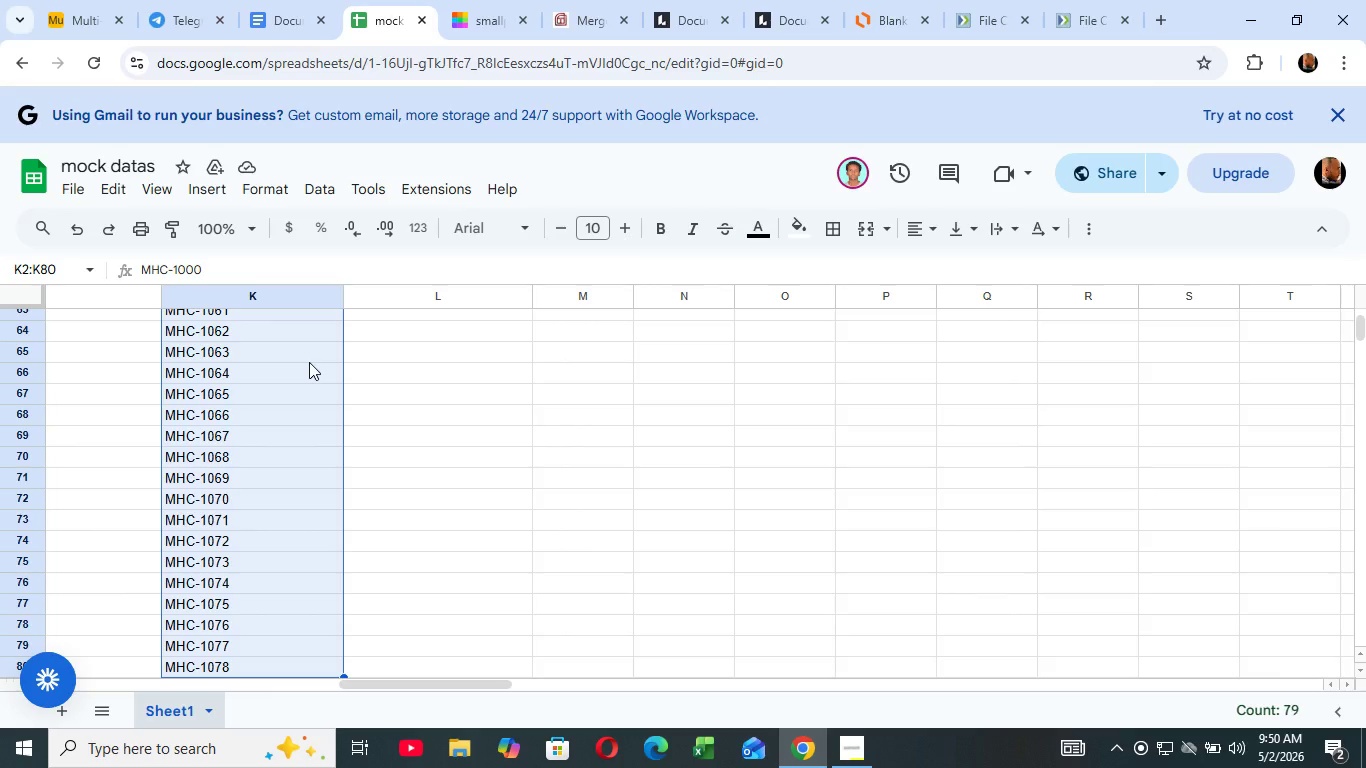 
key(Shift+ArrowDown)
 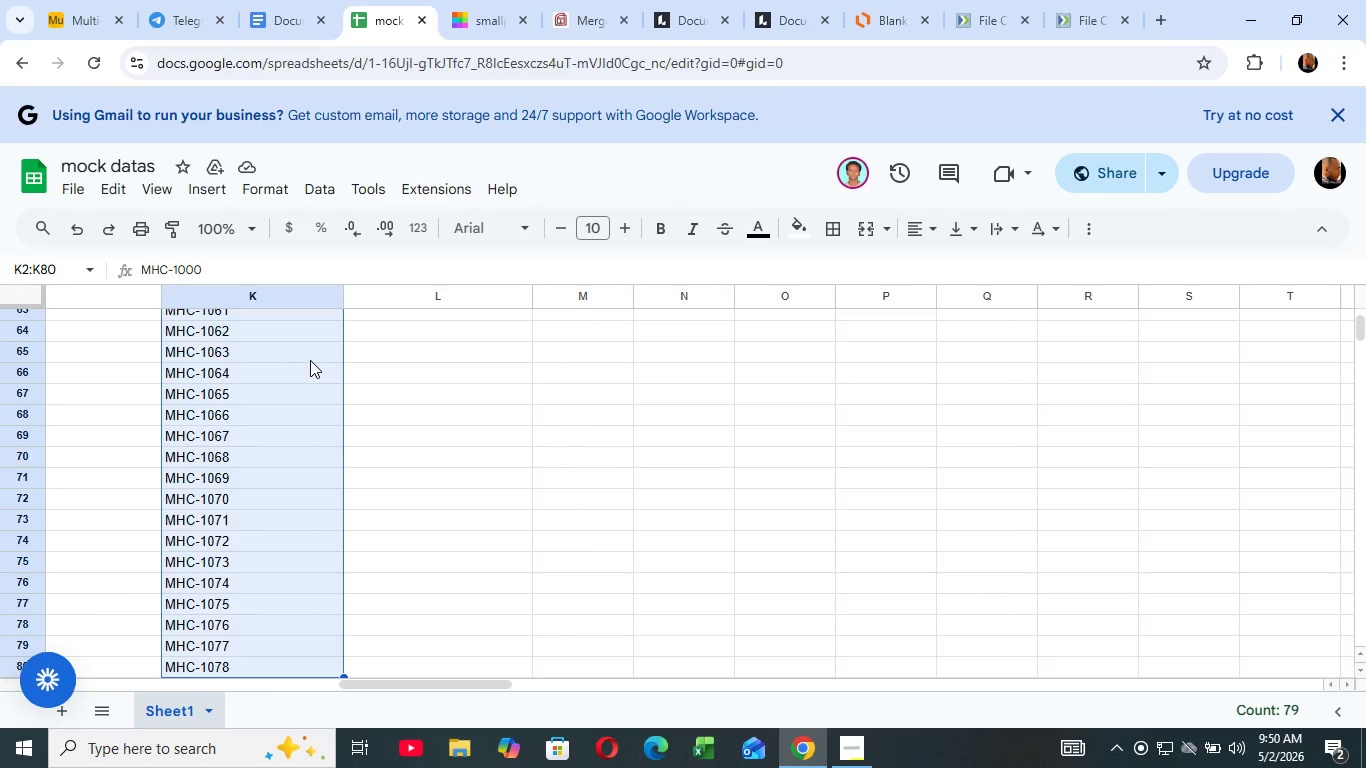 
key(Shift+ArrowDown)
 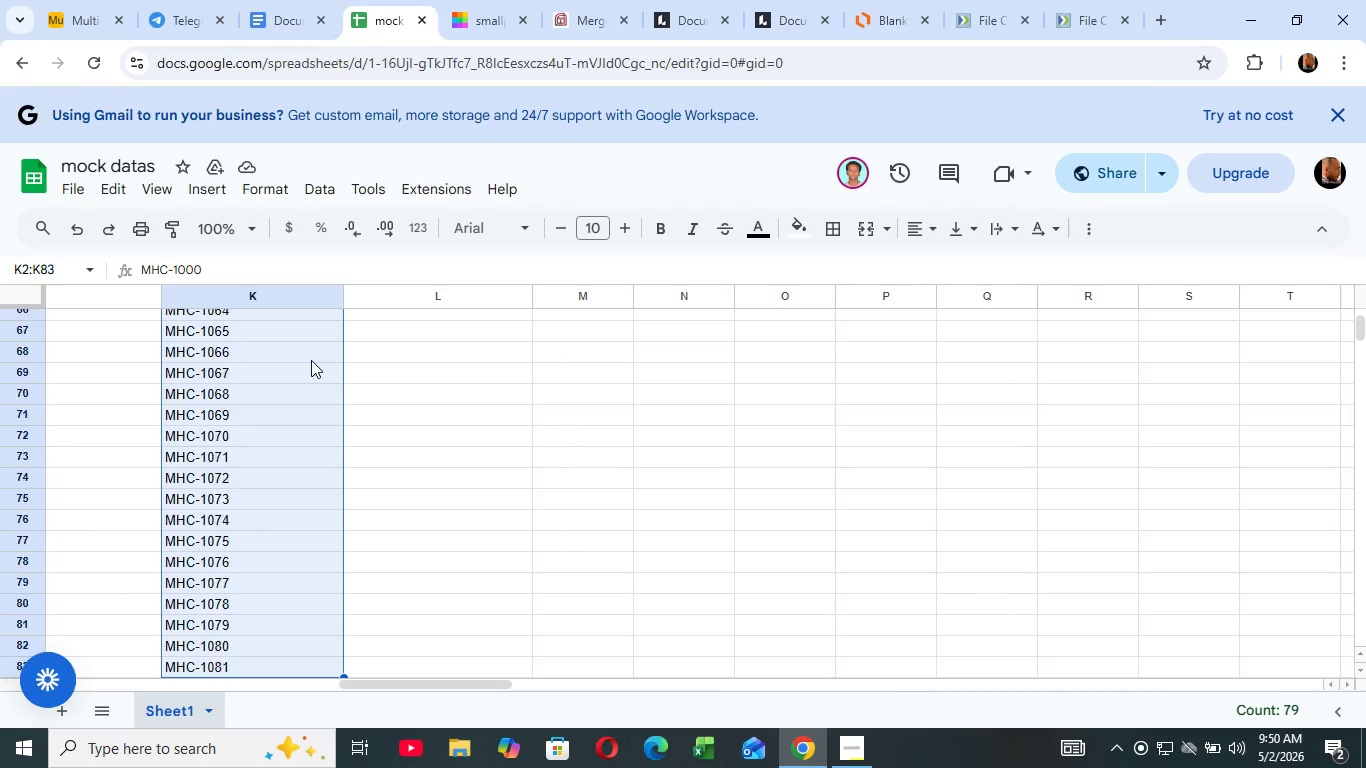 
key(Shift+ArrowDown)
 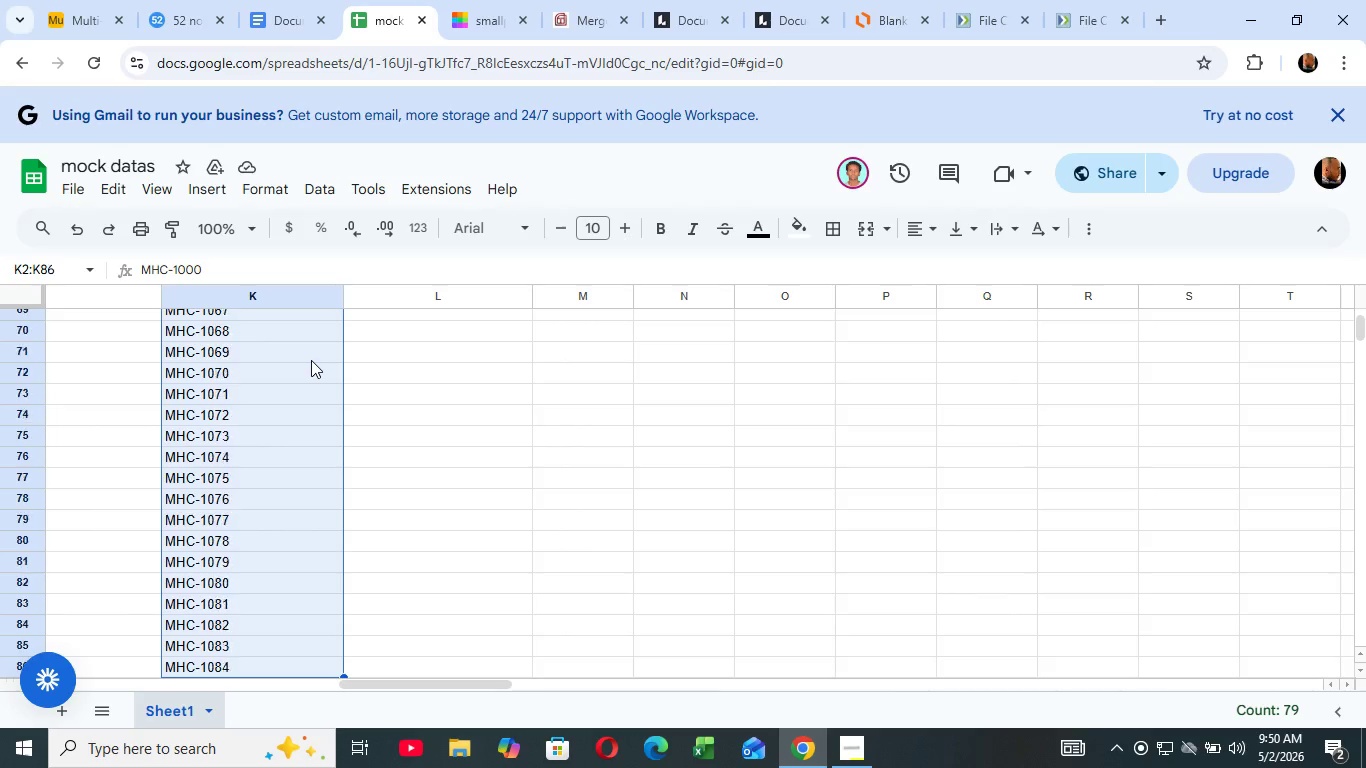 
hold_key(key=ArrowDown, duration=1.53)
 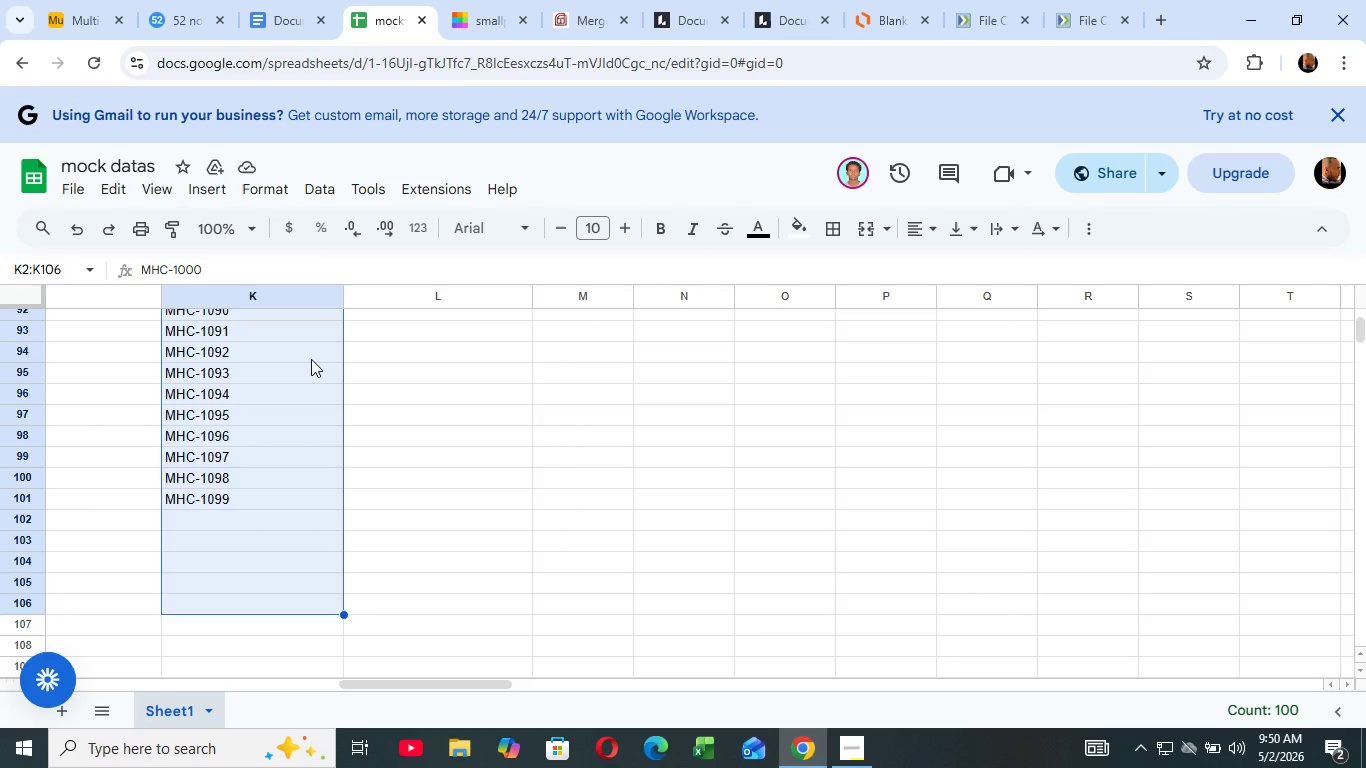 
hold_key(key=ArrowDown, duration=0.42)
 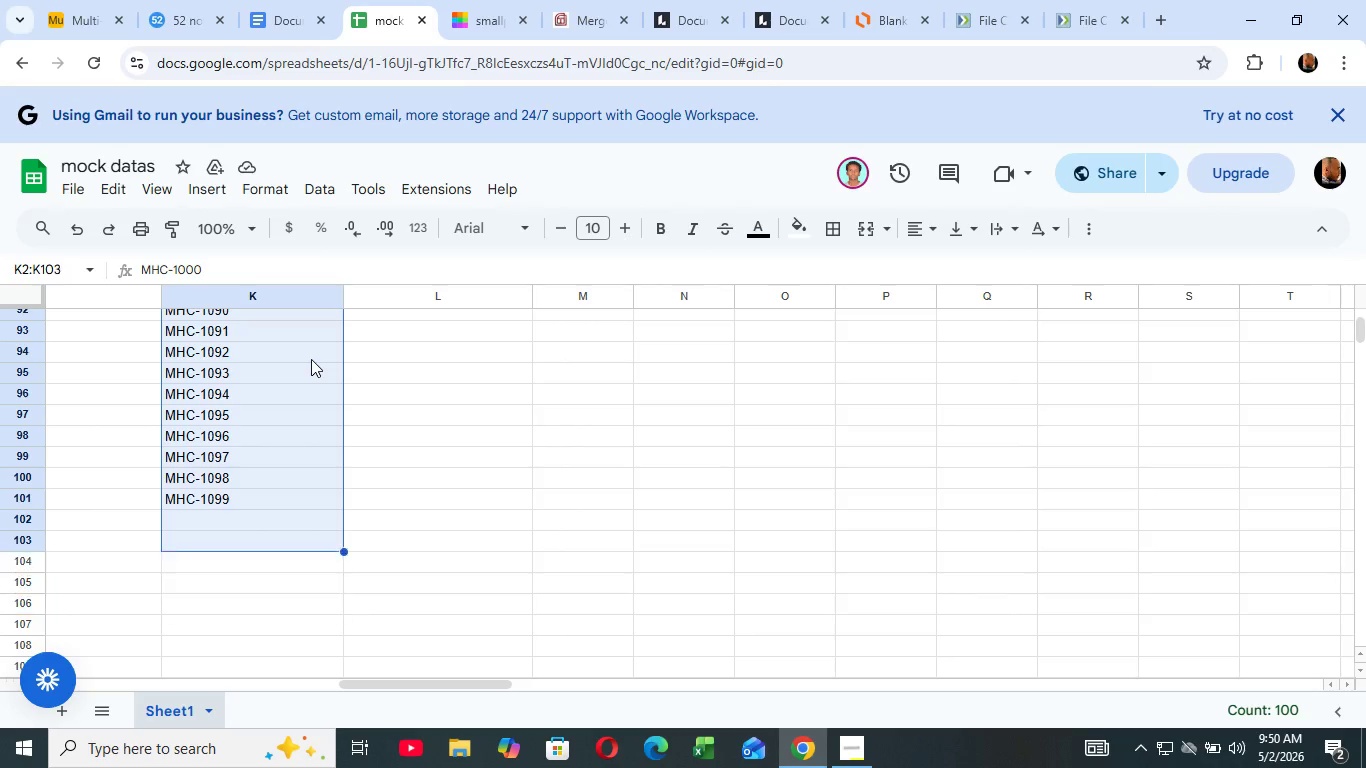 
hold_key(key=ArrowUp, duration=0.97)
 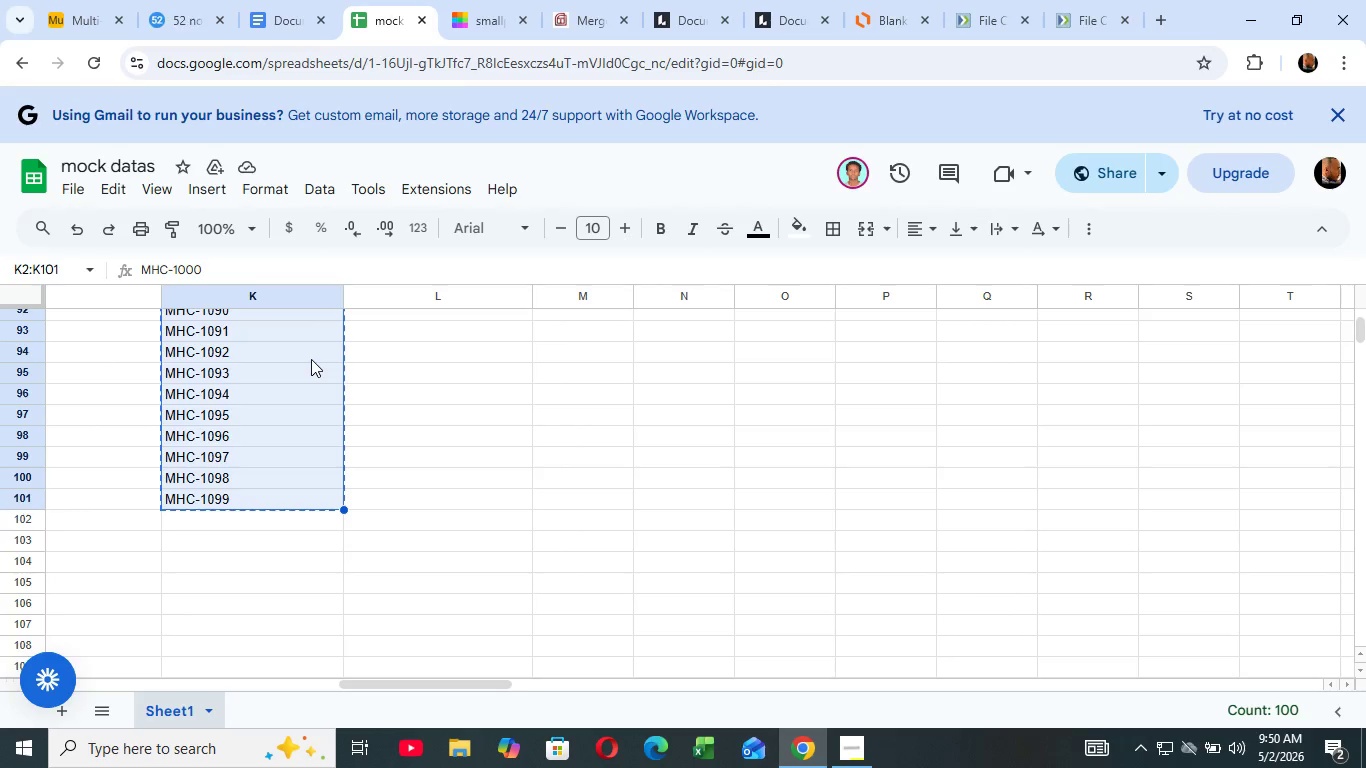 
key(Control+C)
 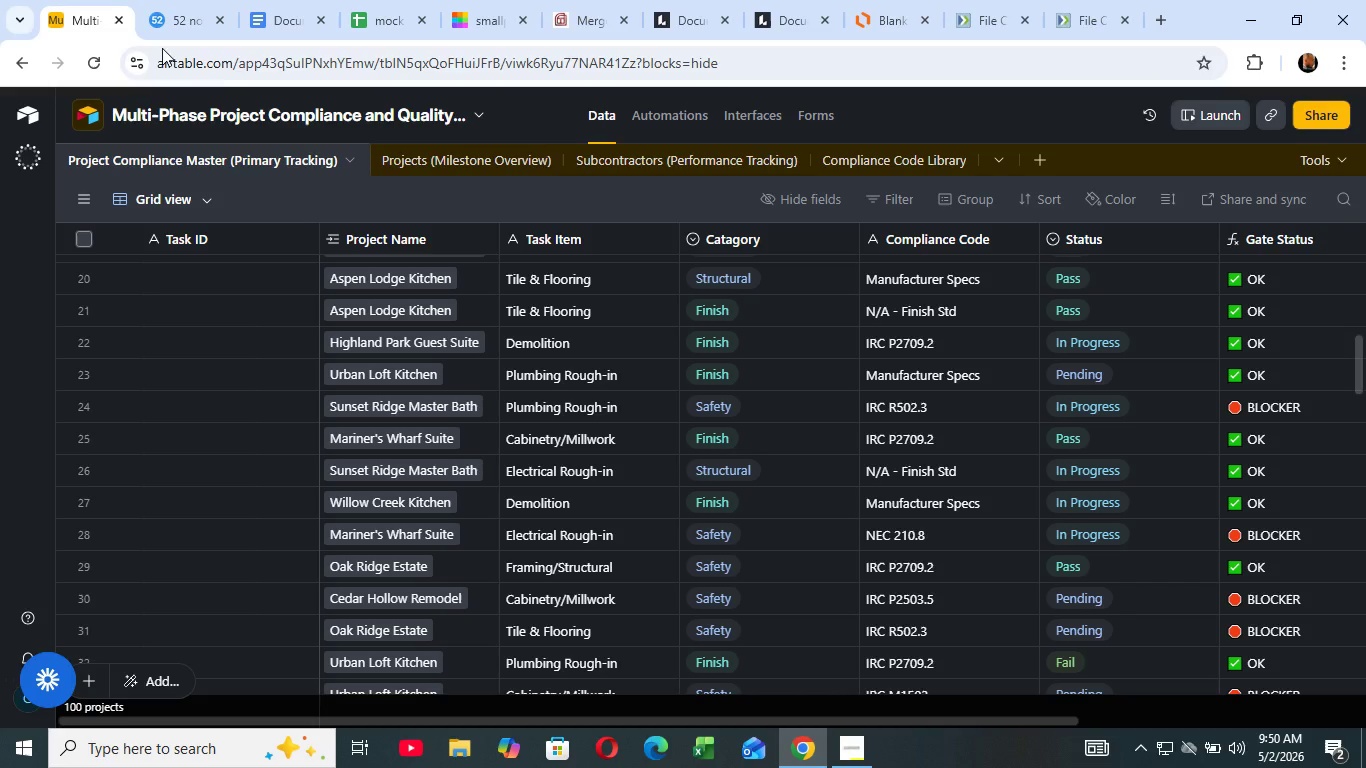 
left_click([69, 10])
 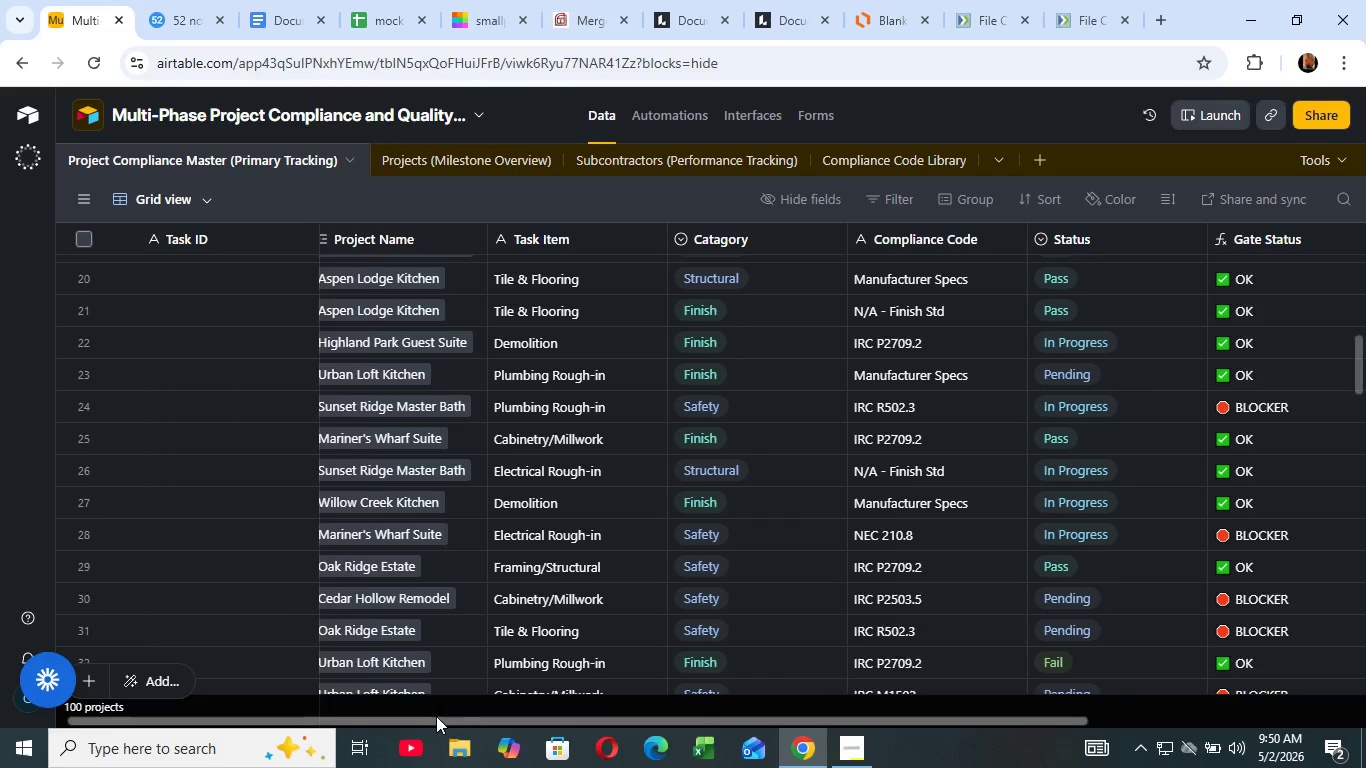 
left_click_drag(start_coordinate=[397, 720], to_coordinate=[309, 719])
 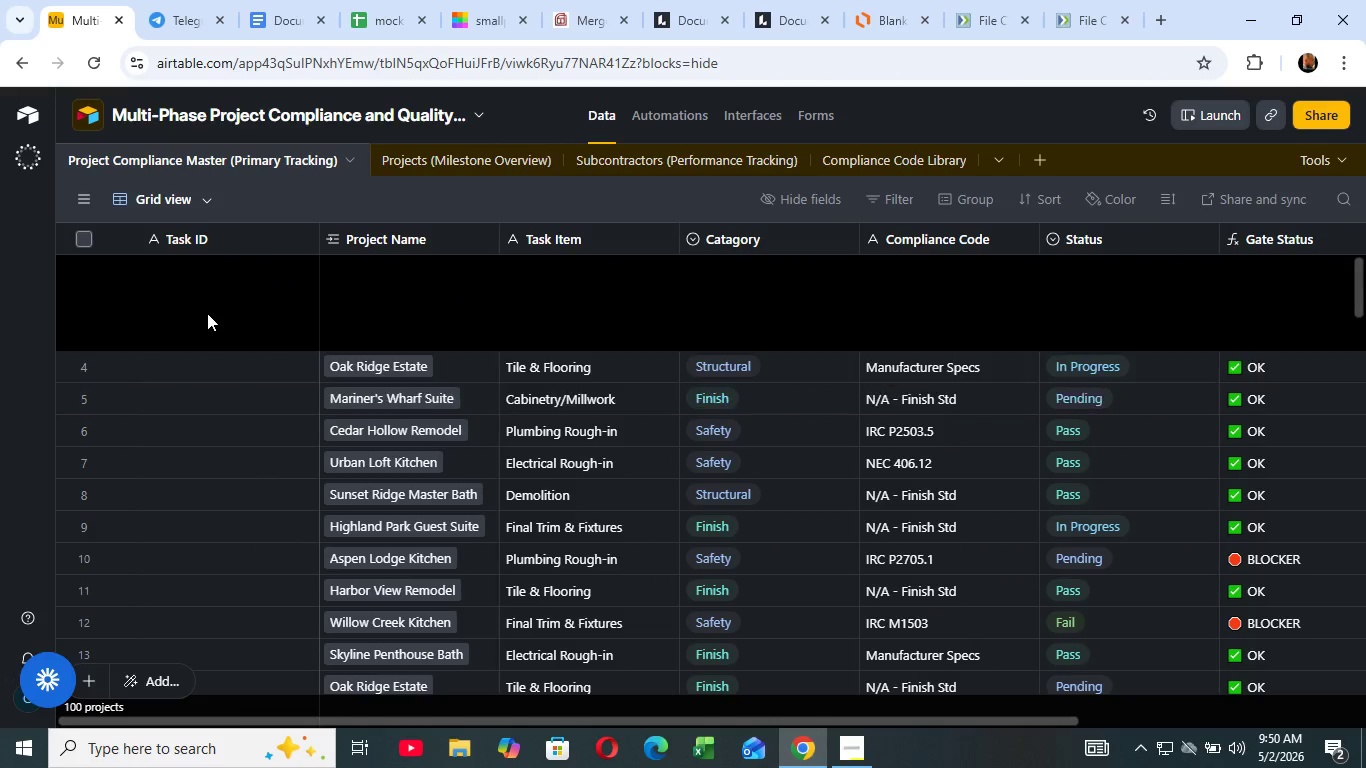 
scroll: coordinate [205, 319], scroll_direction: up, amount: 26.0
 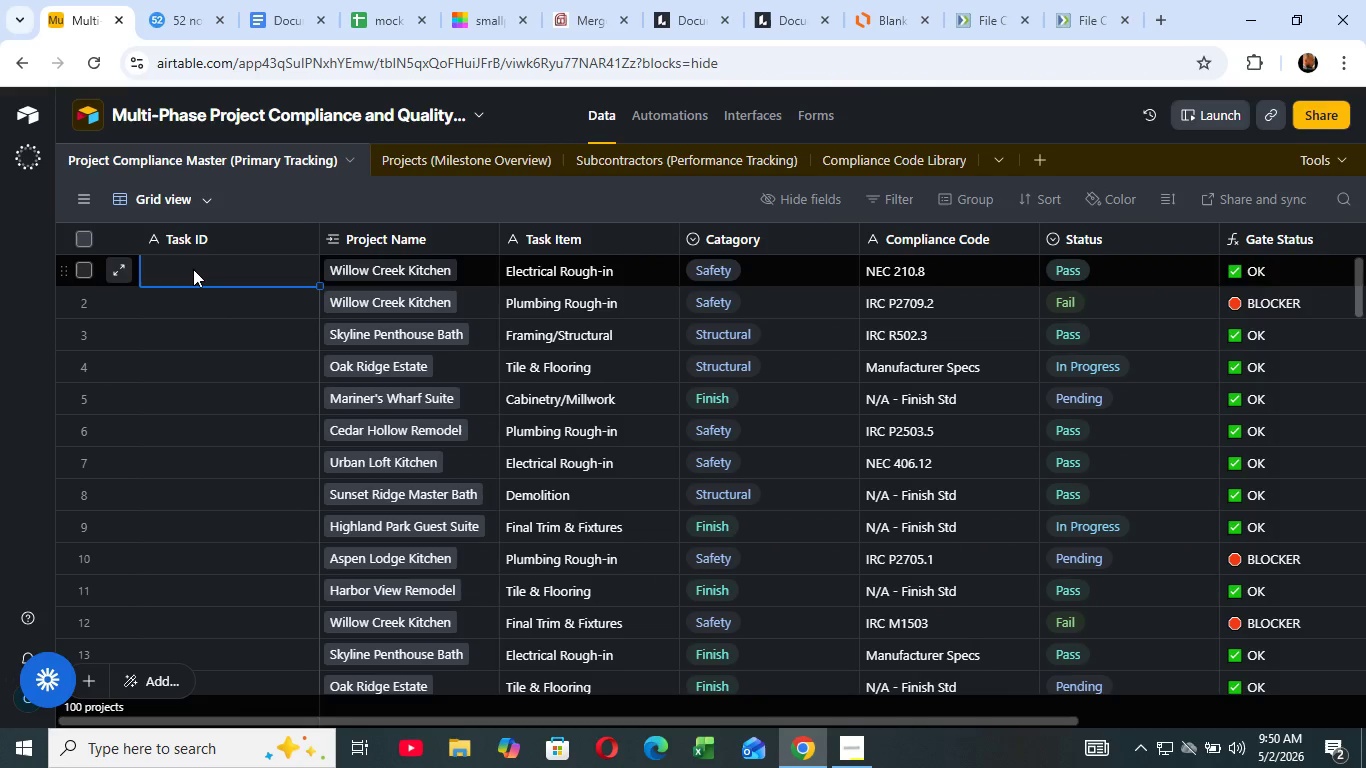 
left_click([184, 275])
 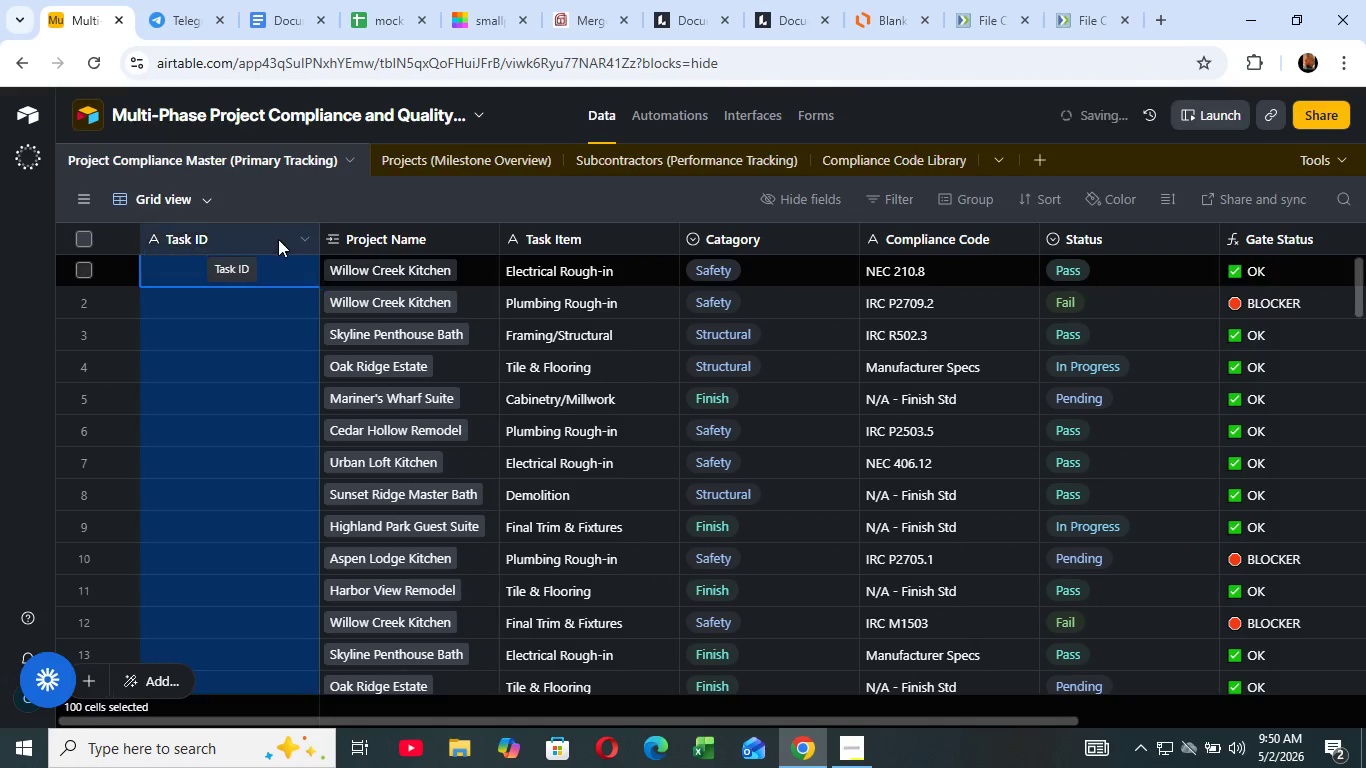 
key(Control+V)
 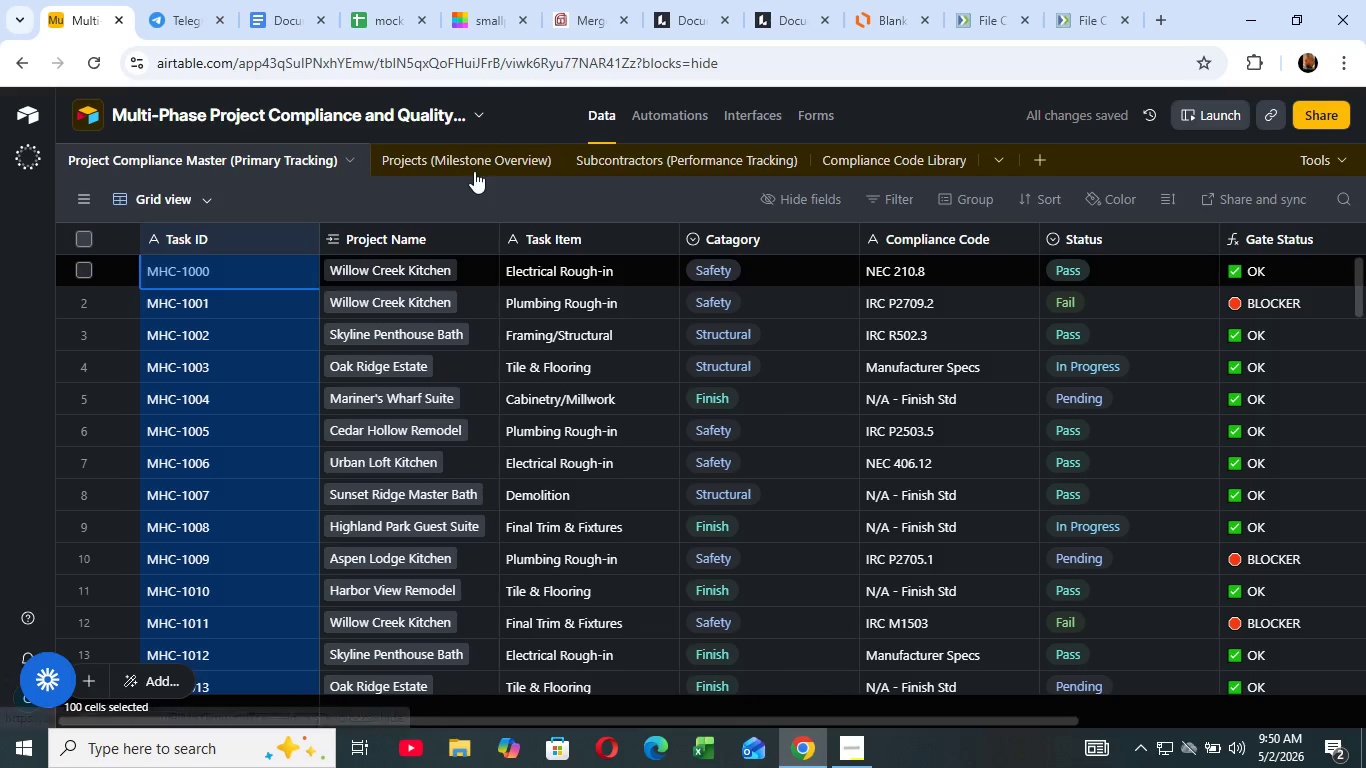 
left_click([473, 164])
 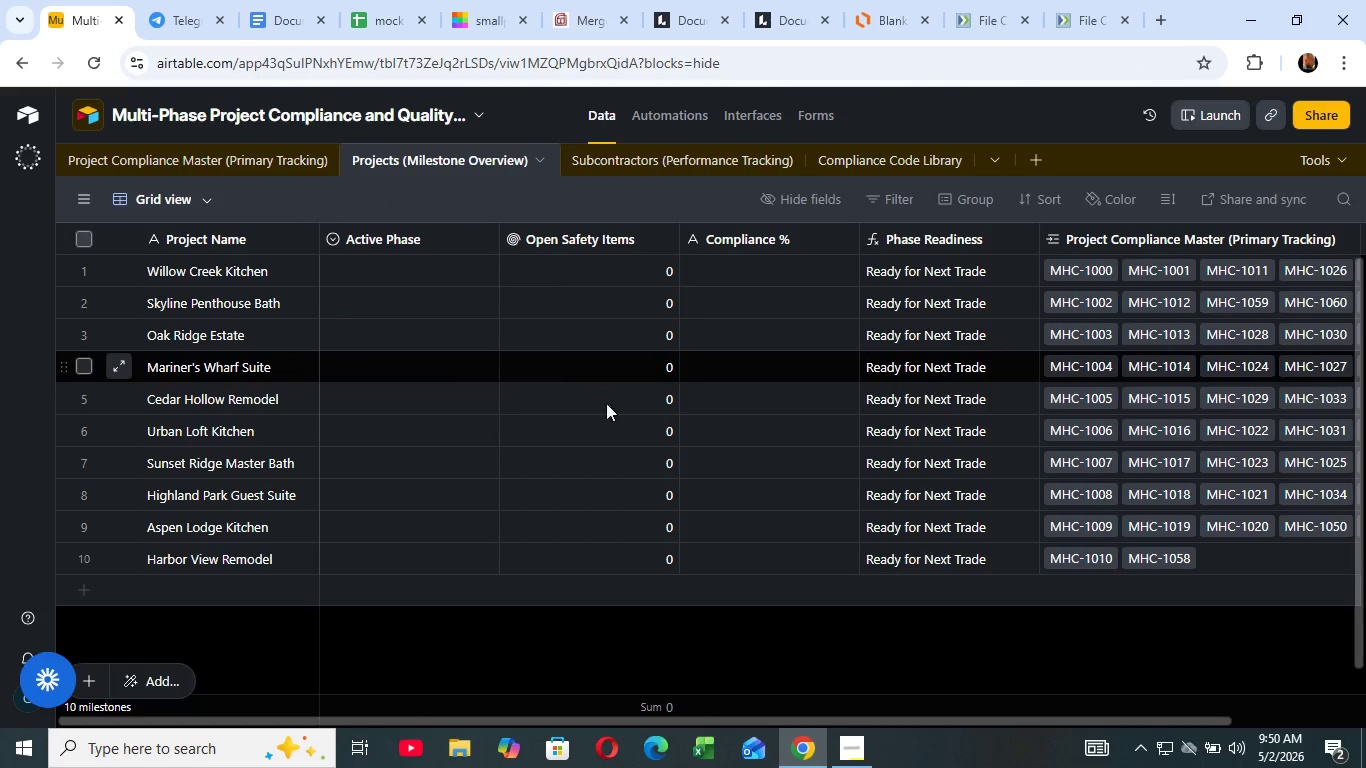 
wait(9.38)
 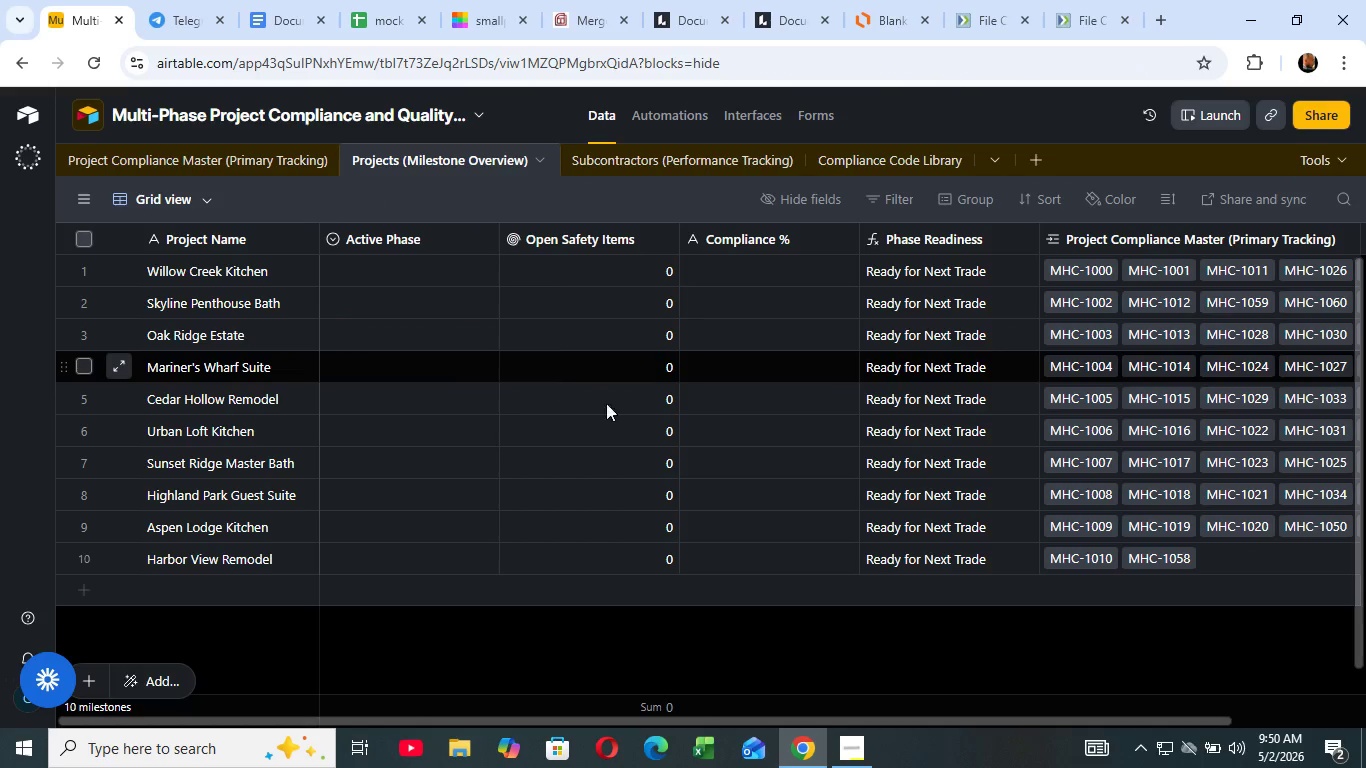 
left_click([618, 155])
 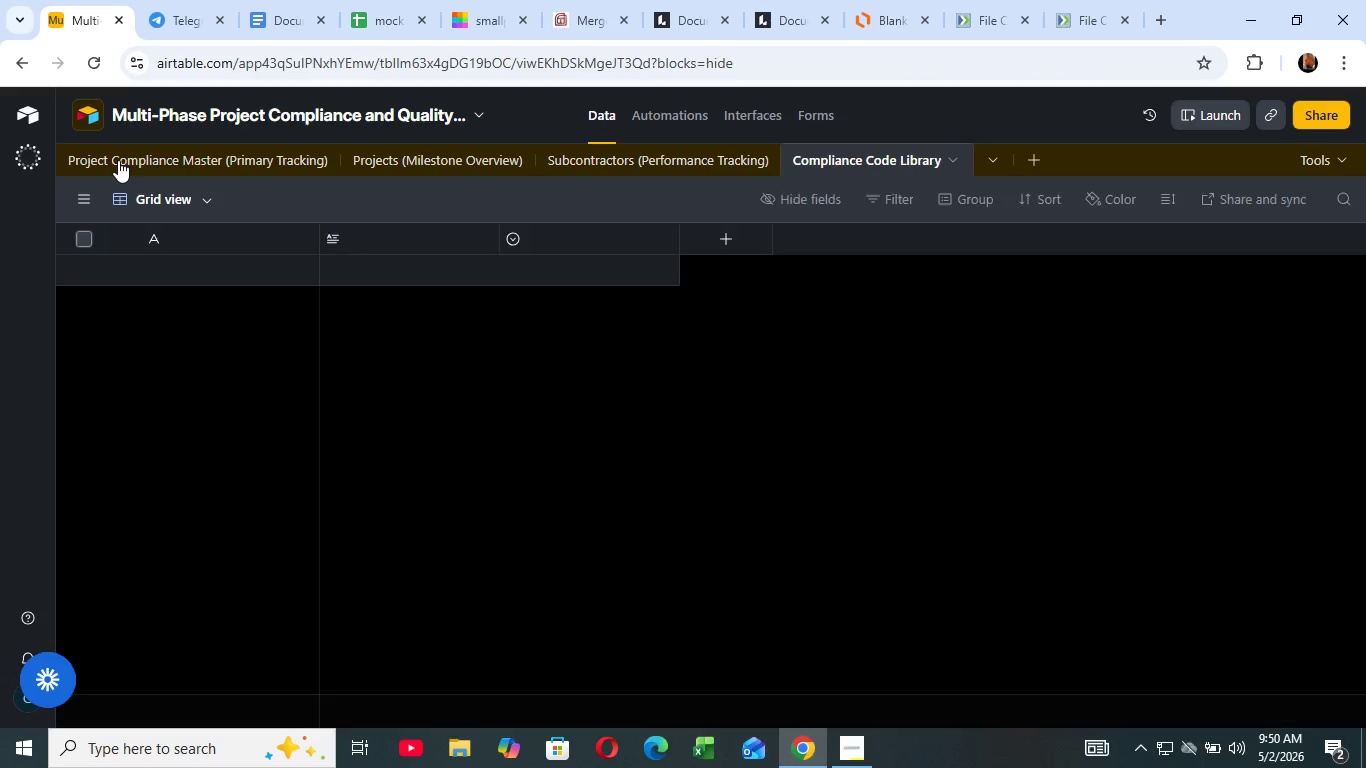 
left_click([154, 157])
 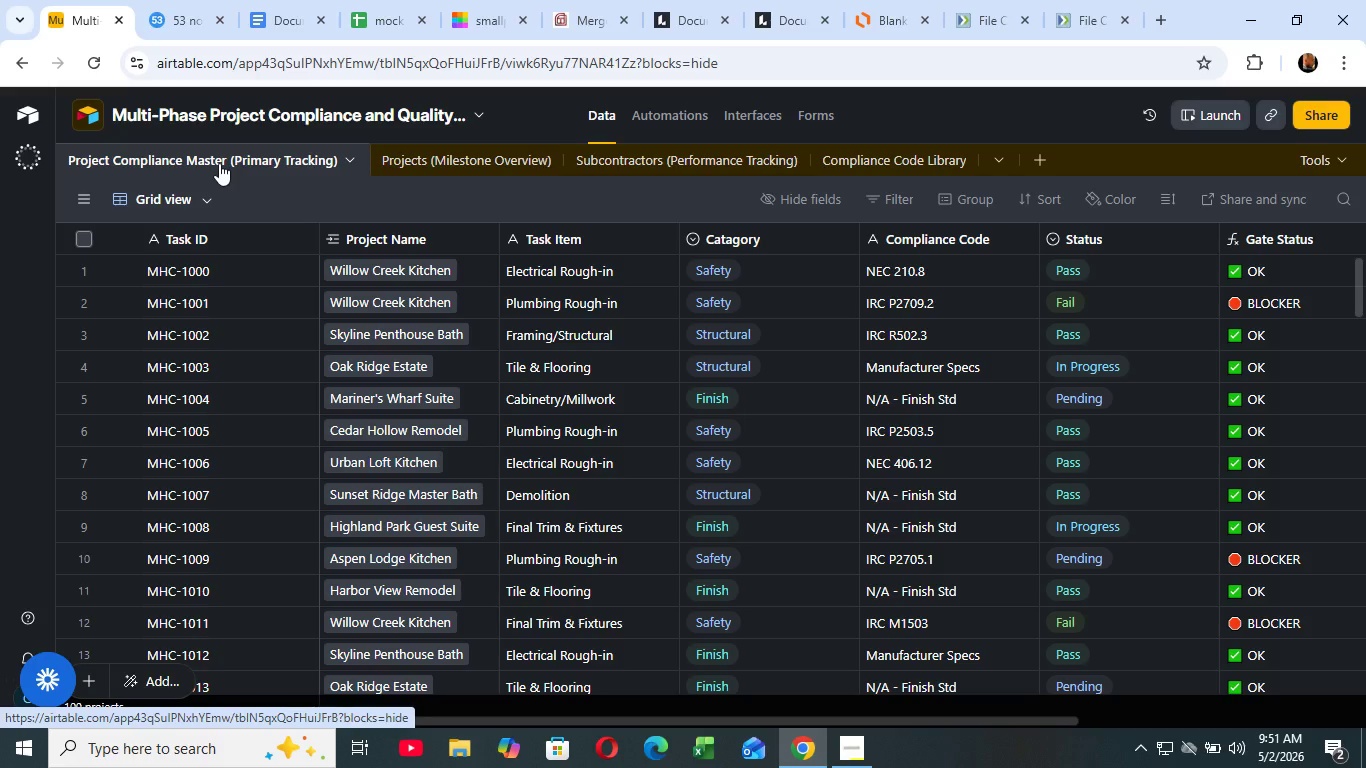 
wait(22.58)
 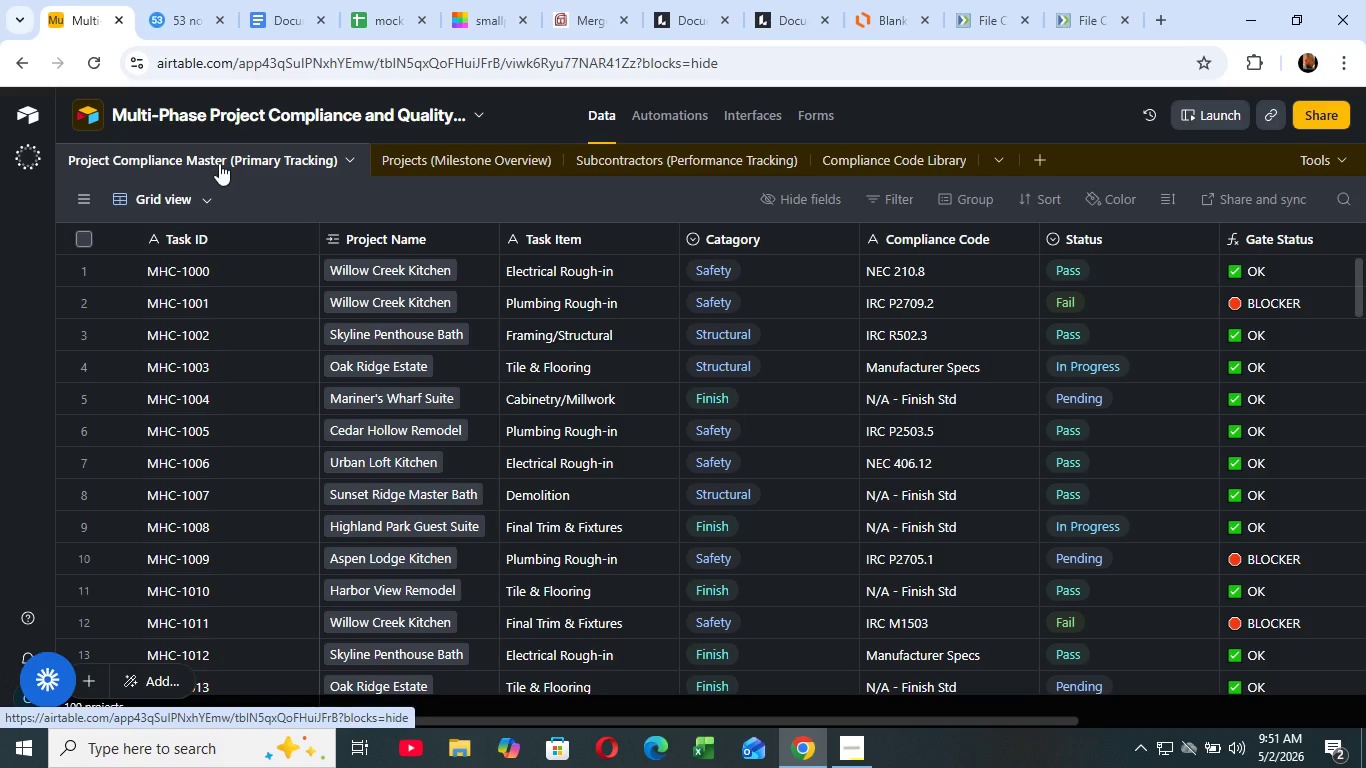 
left_click([476, 162])
 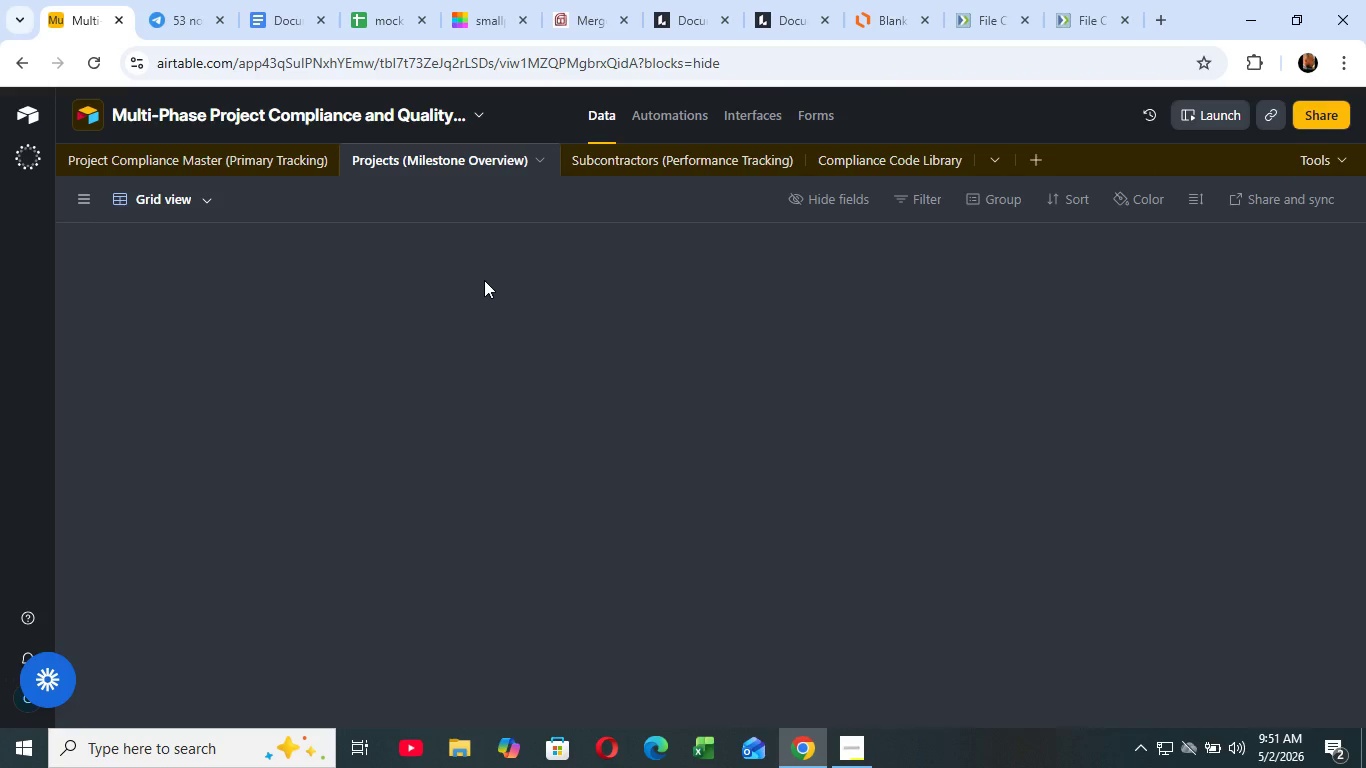 
mouse_move([480, 289])
 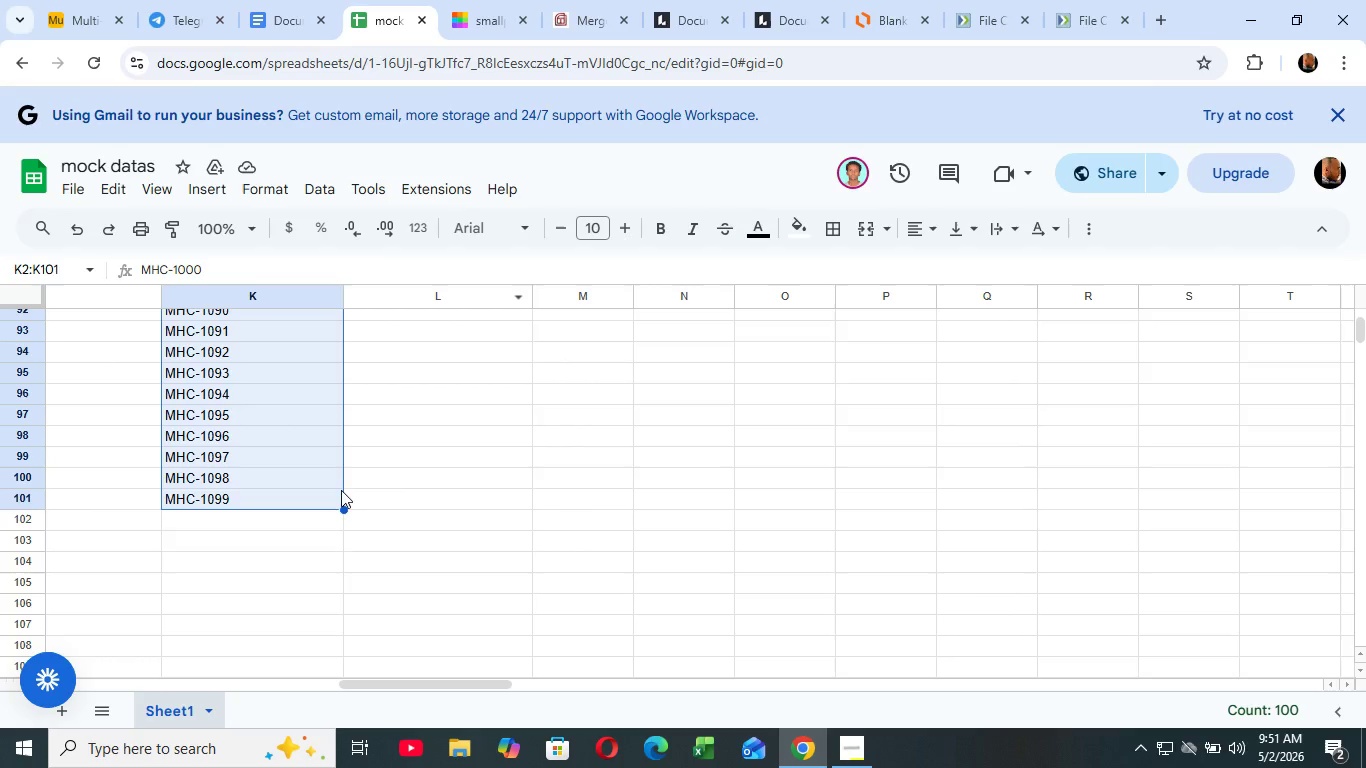 
left_click_drag(start_coordinate=[386, 16], to_coordinate=[393, 25])
 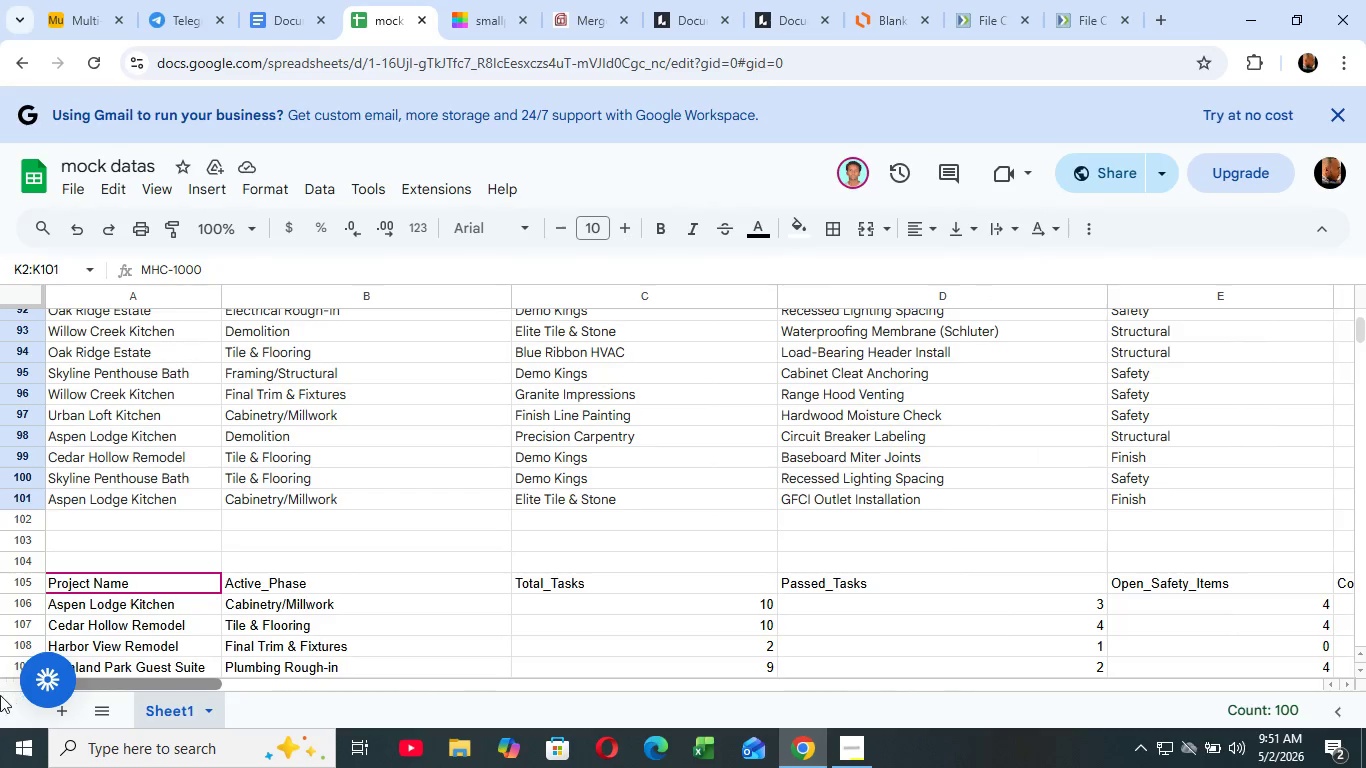 
left_click_drag(start_coordinate=[383, 683], to_coordinate=[0, 697])
 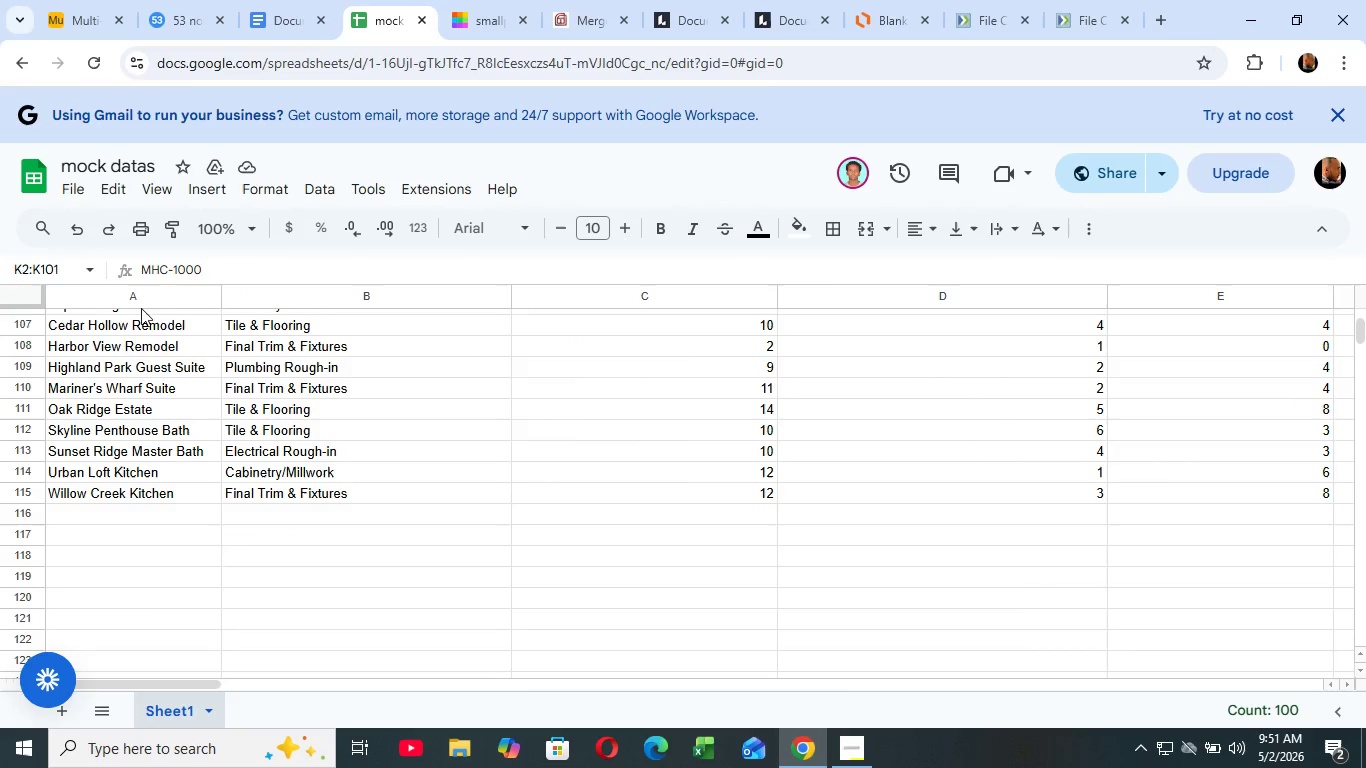 
scroll: coordinate [72, 576], scroll_direction: down, amount: 3.0
 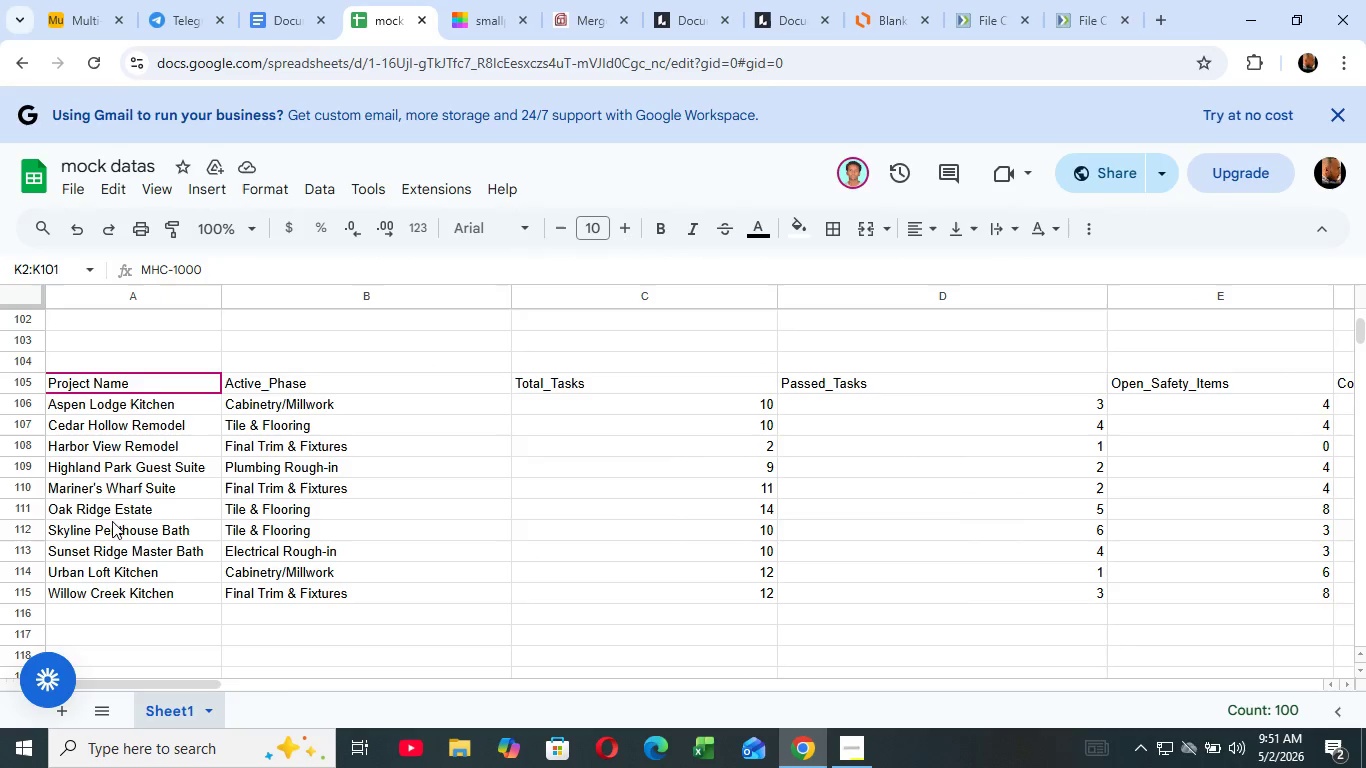 
scroll: coordinate [112, 521], scroll_direction: up, amount: 1.0
 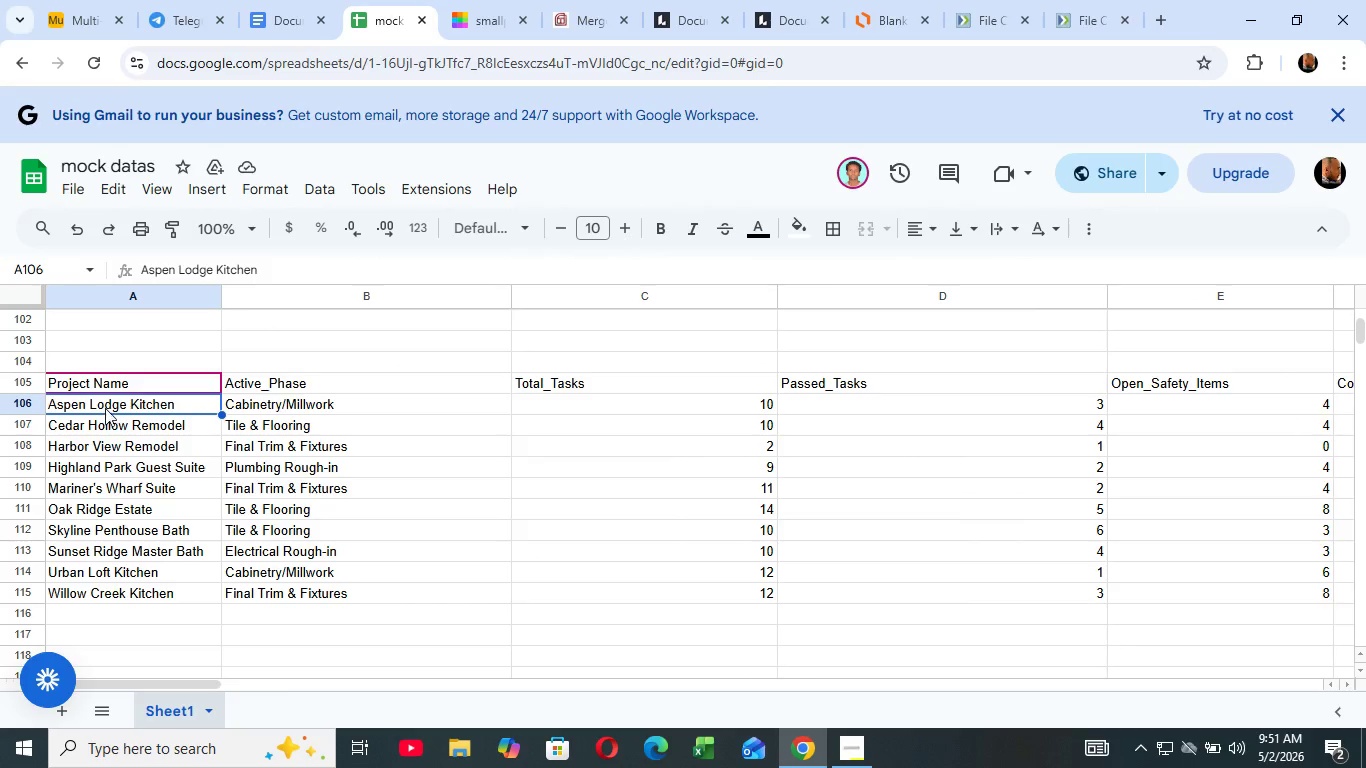 
left_click([101, 411])
 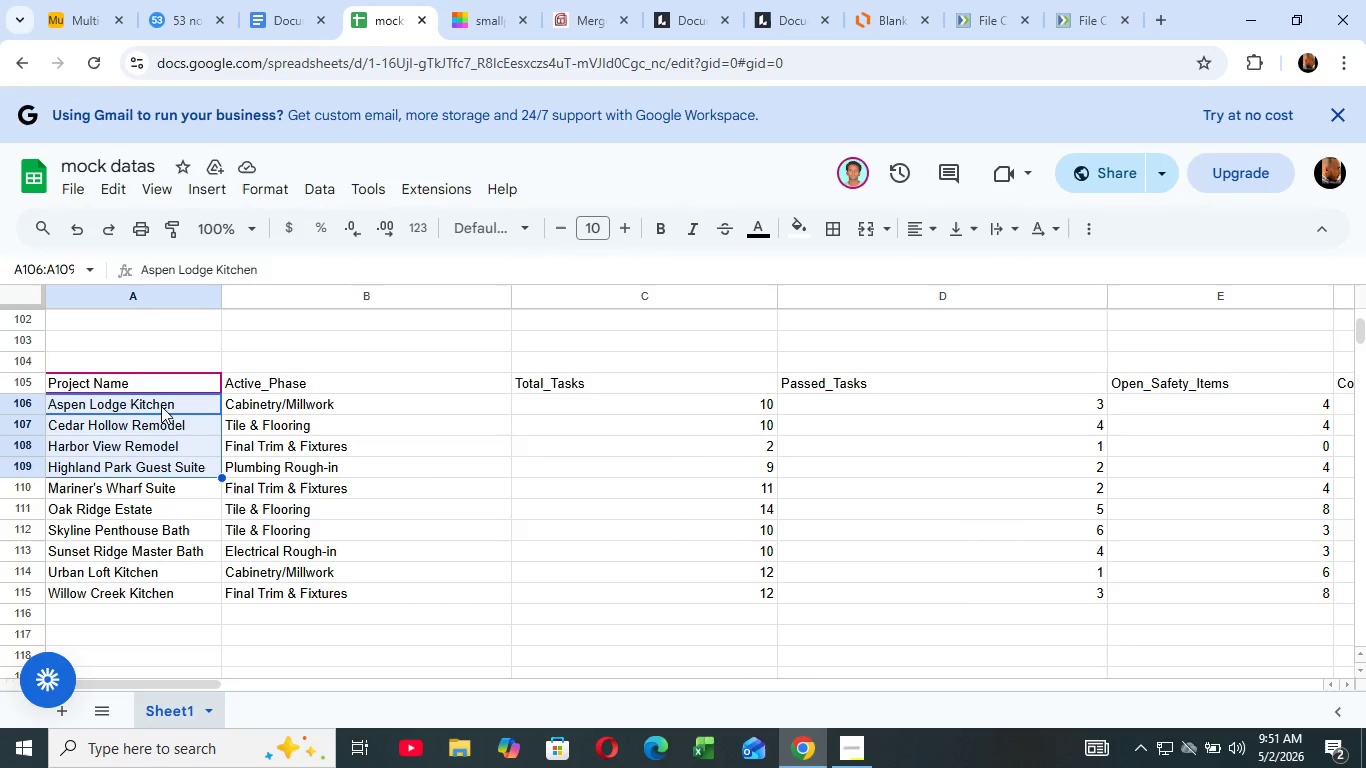 
key(ArrowDown)
 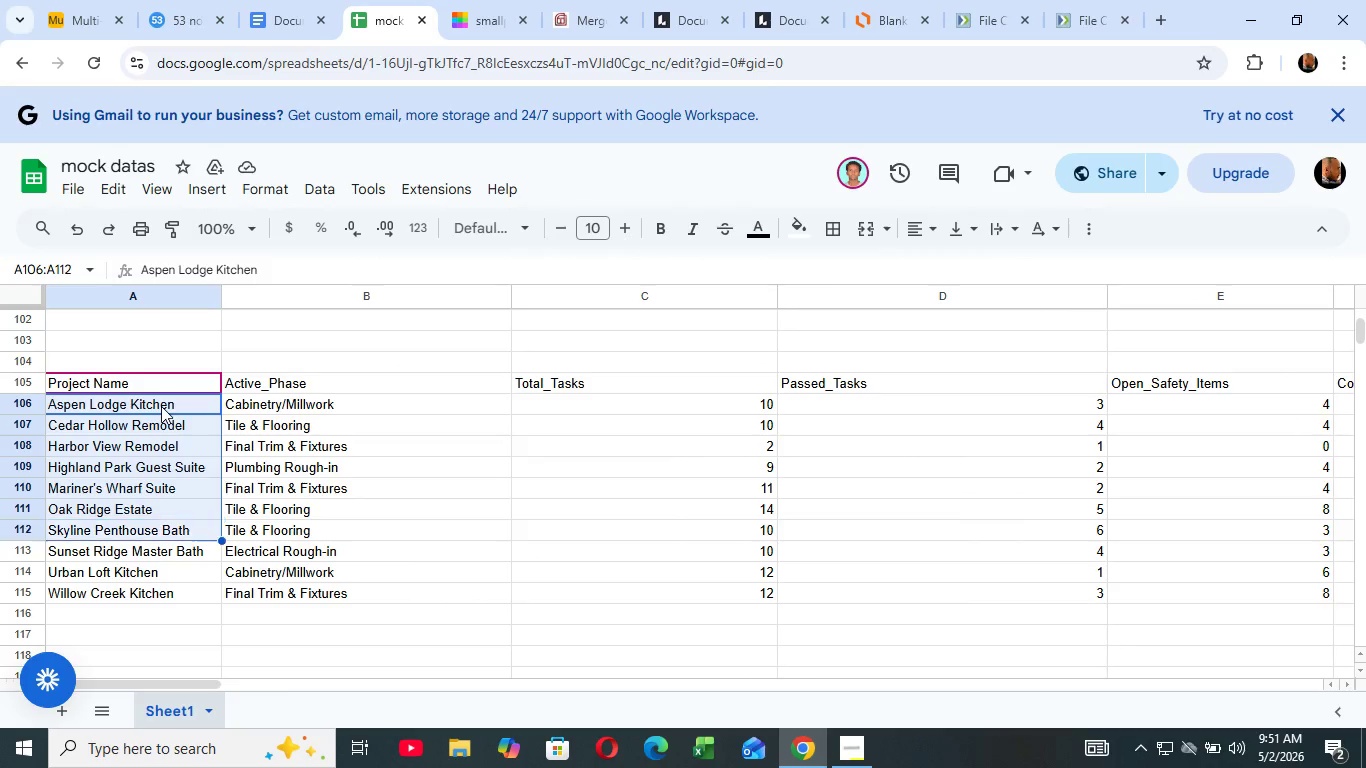 
key(ArrowDown)
 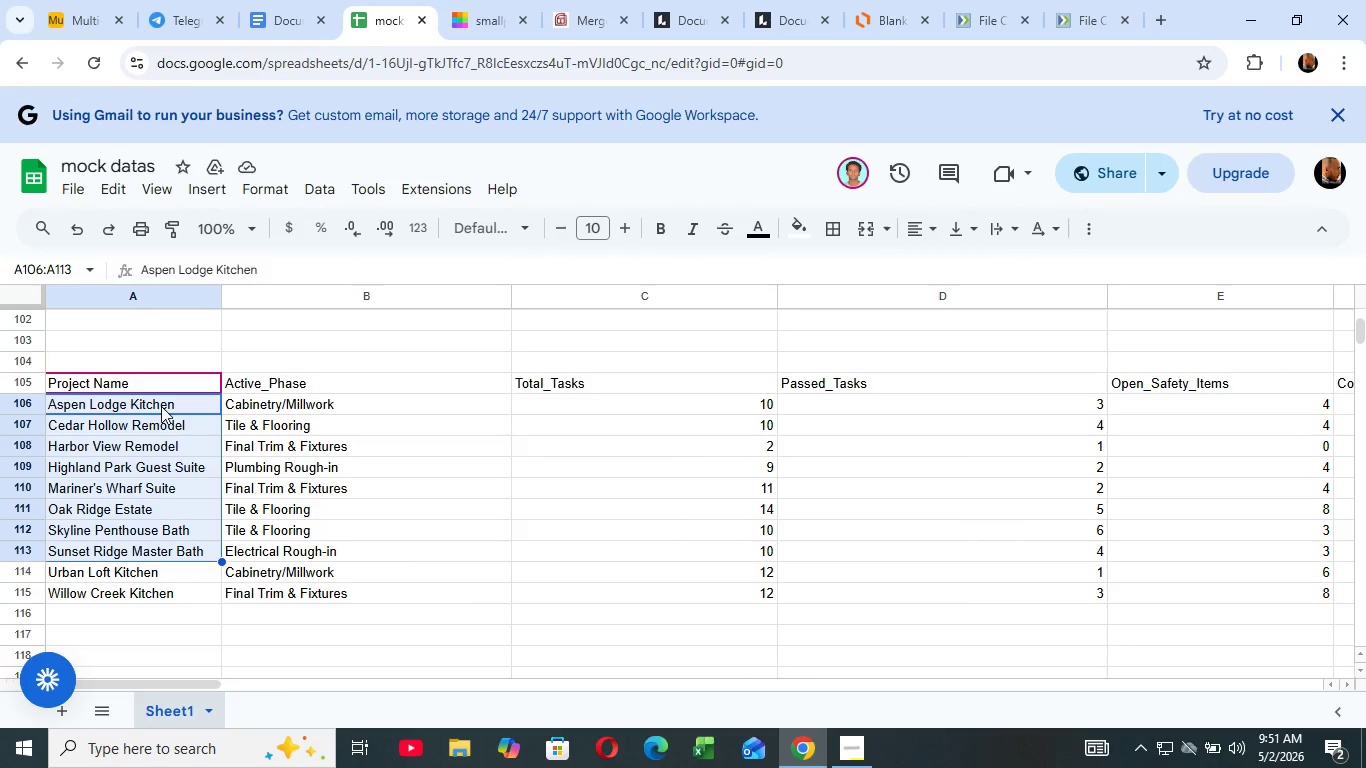 
key(ArrowDown)
 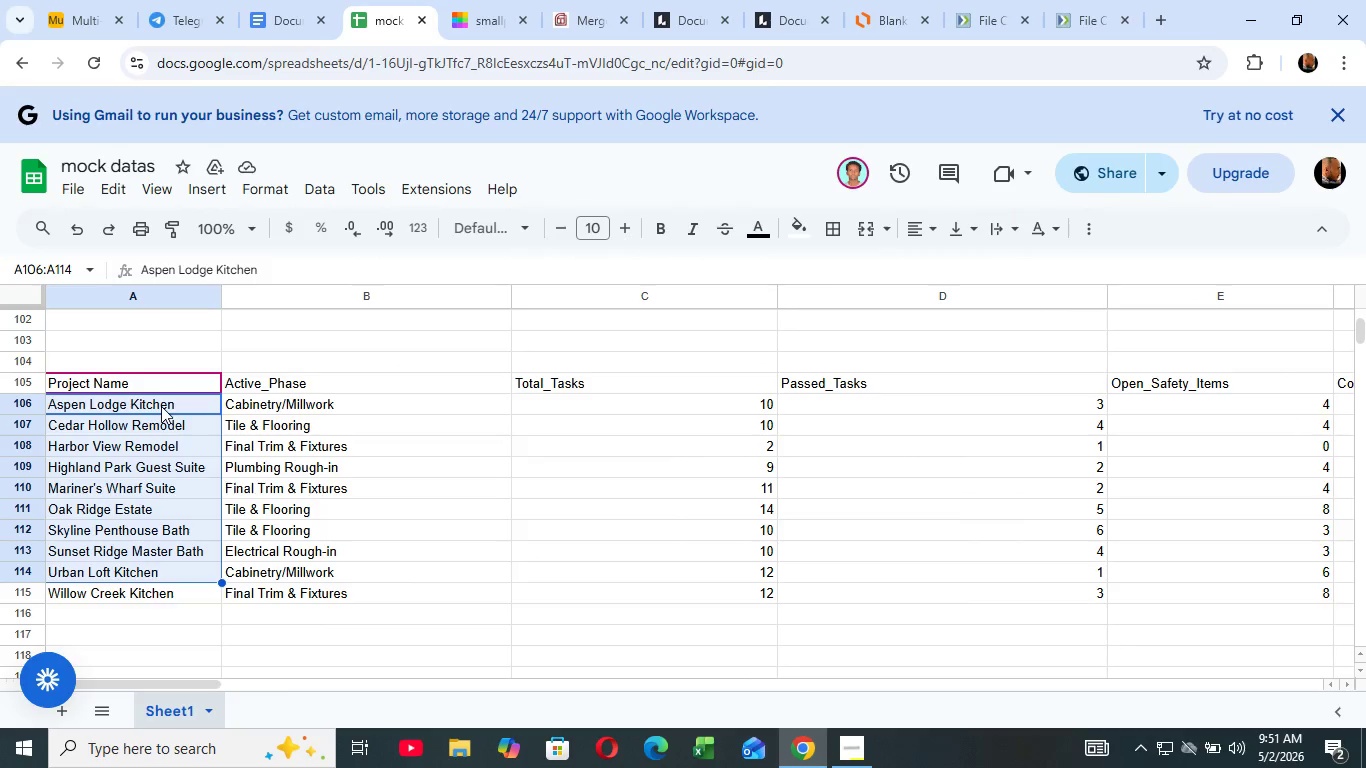 
key(ArrowDown)
 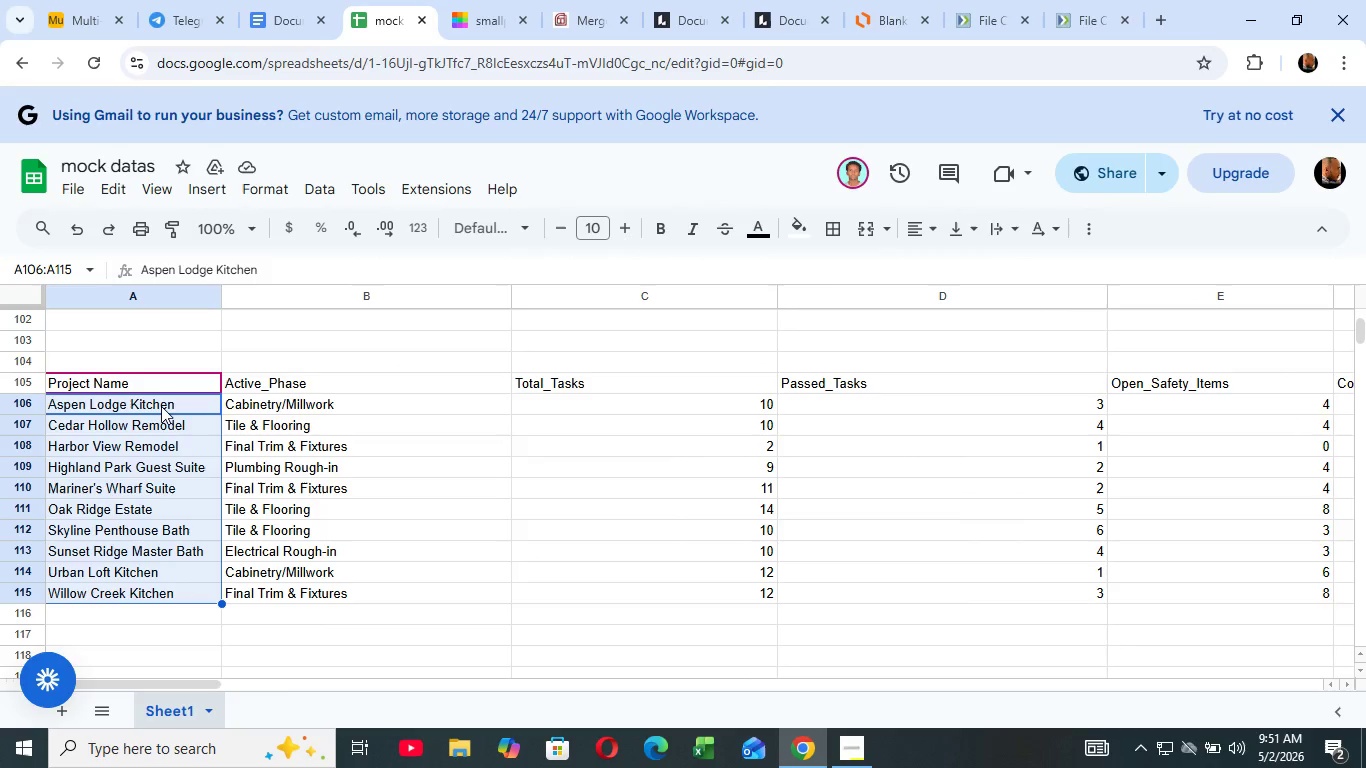 
key(ArrowDown)
 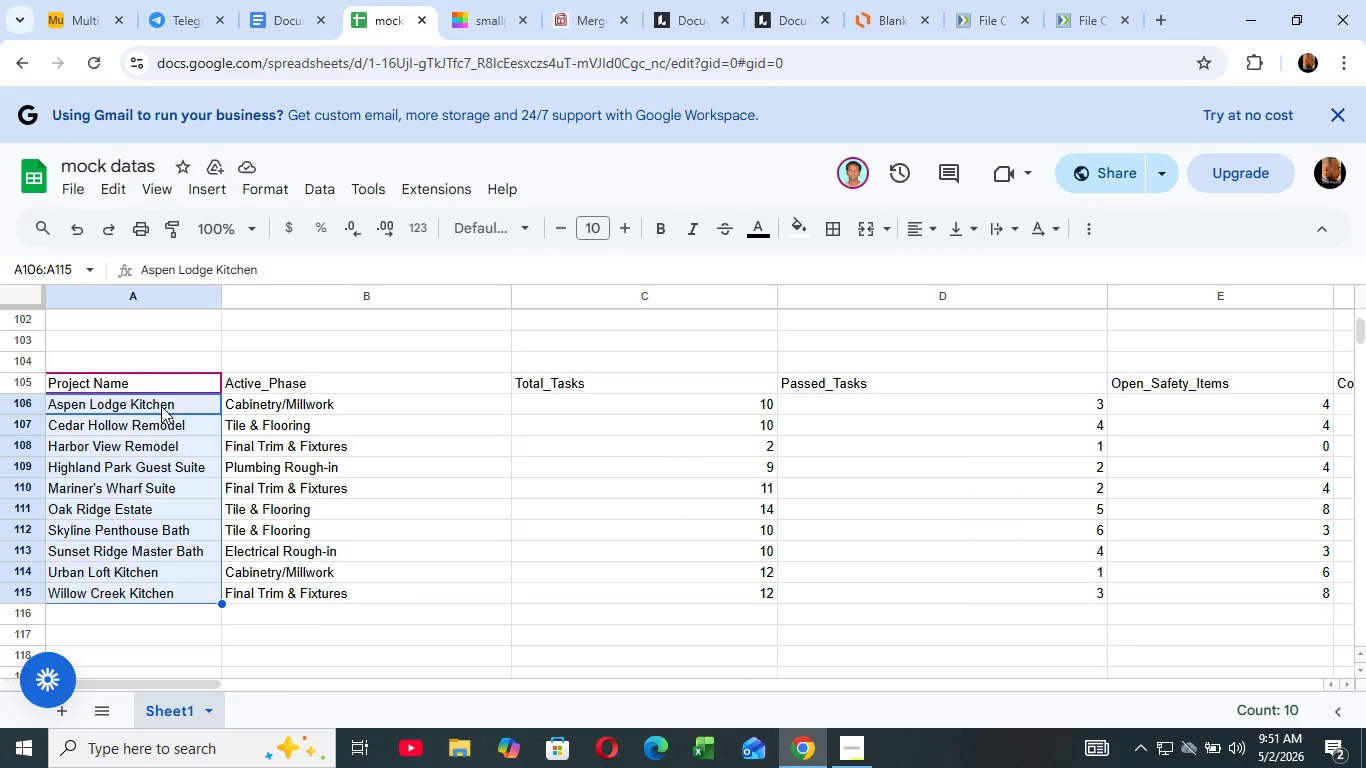 
key(ArrowDown)
 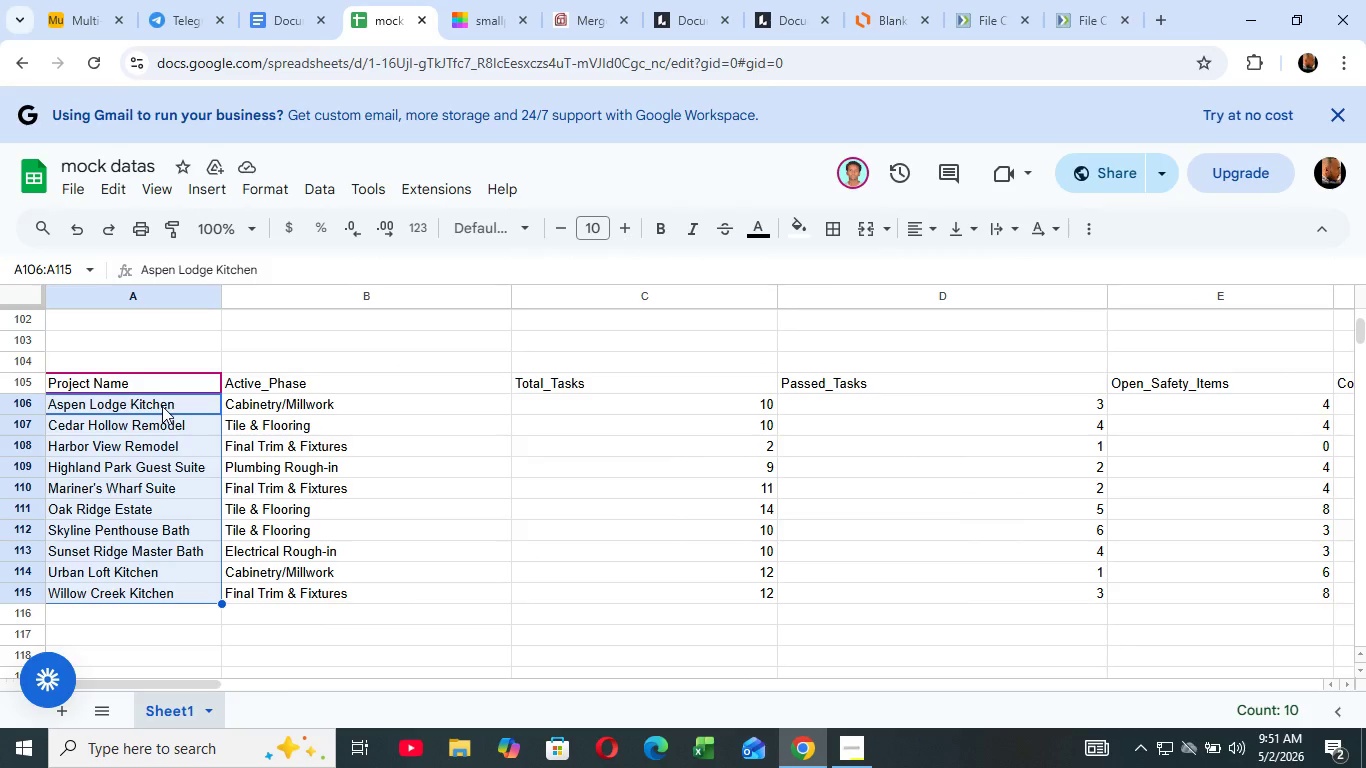 
key(Shift+ArrowDown)
 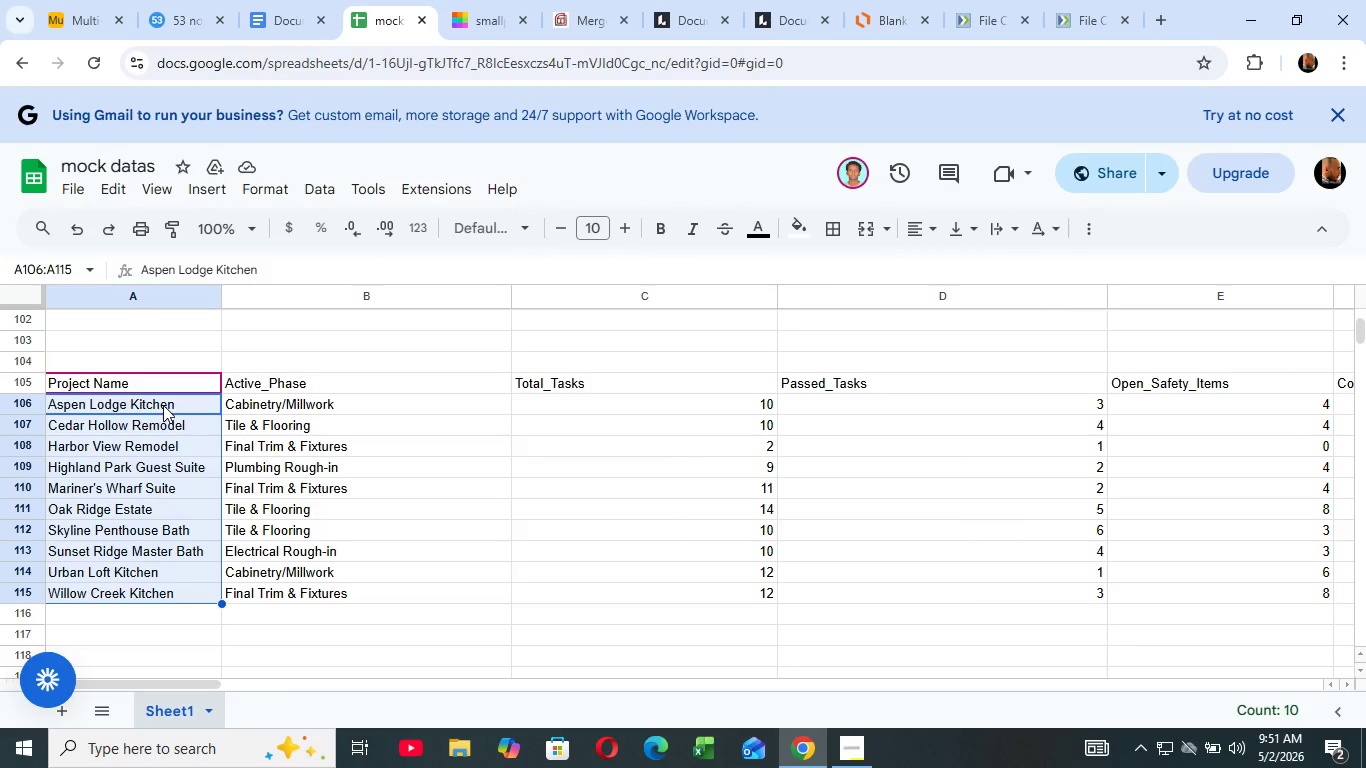 
key(Shift+ArrowDown)
 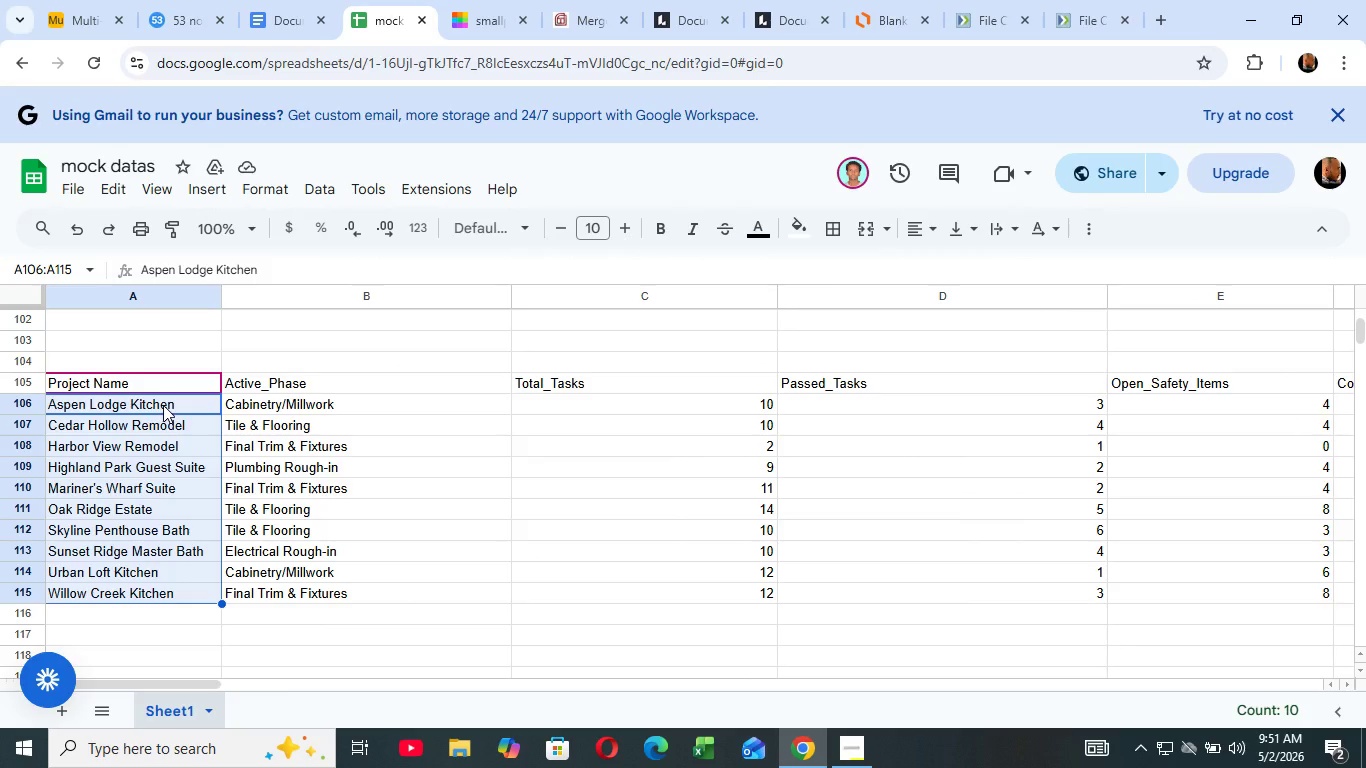 
key(Shift+ArrowDown)
 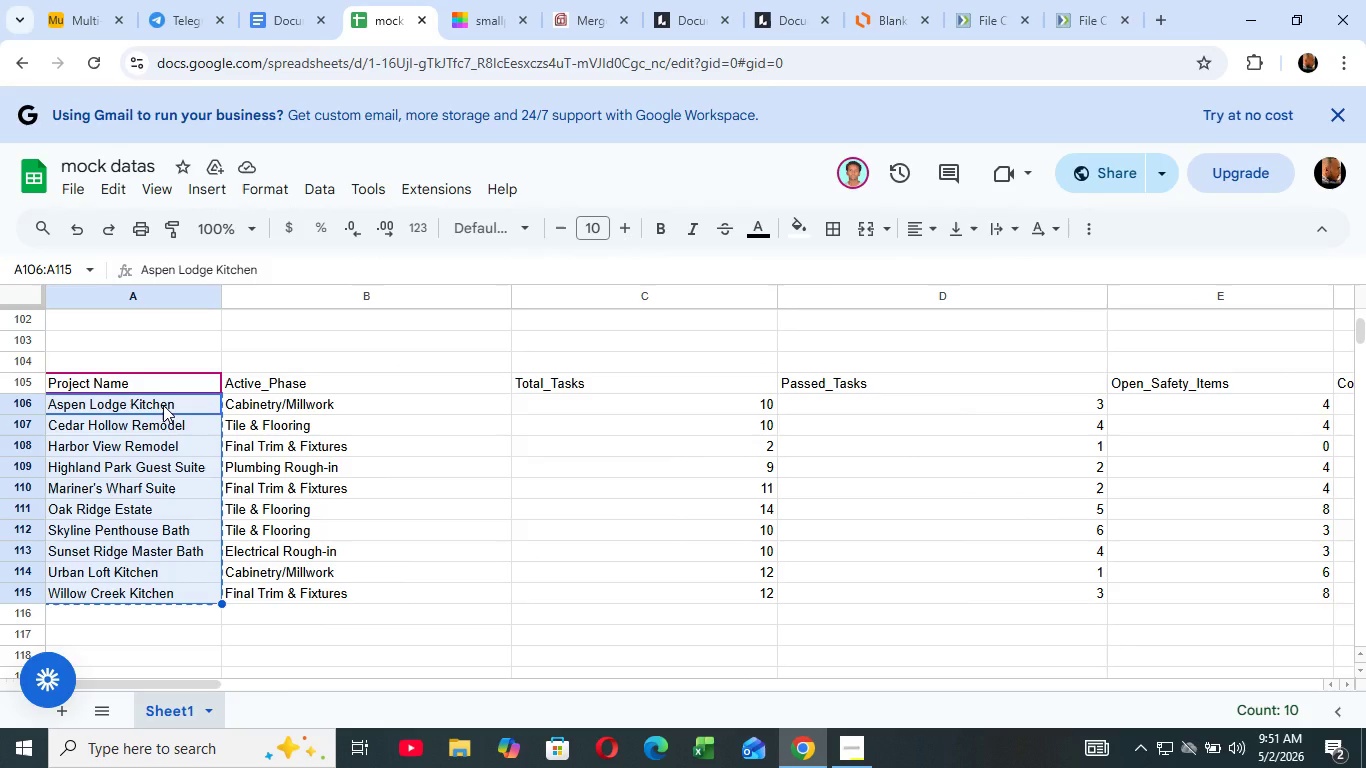 
key(Control+Shift+C)
 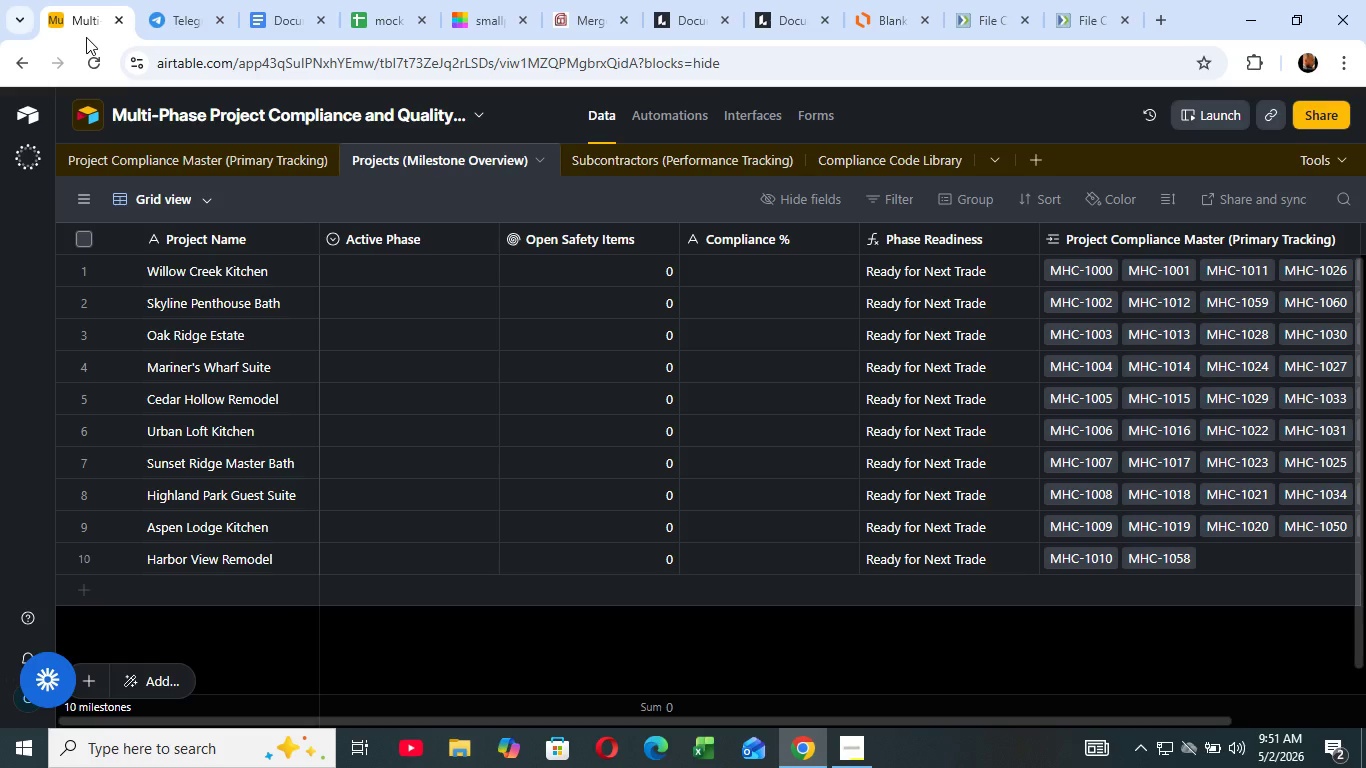 
left_click([66, 29])
 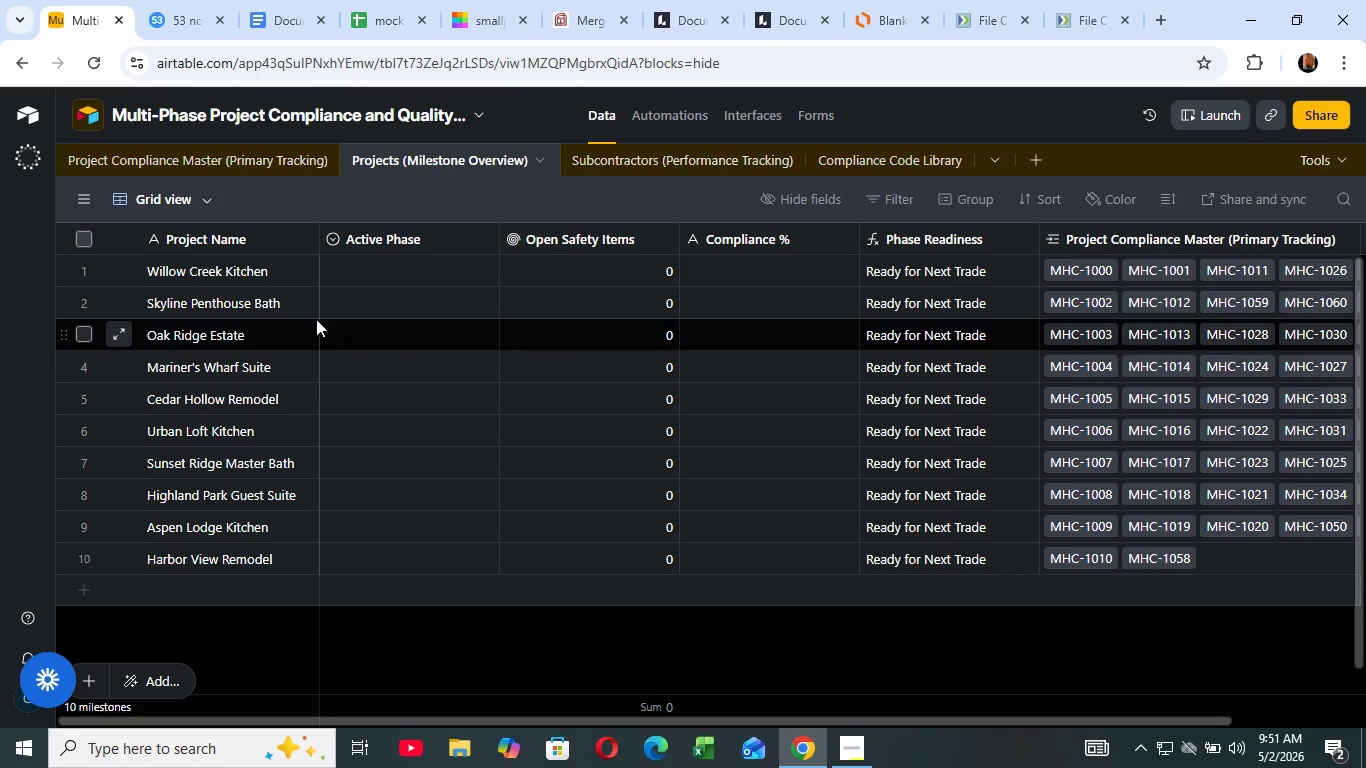 
scroll: coordinate [203, 382], scroll_direction: up, amount: 4.0
 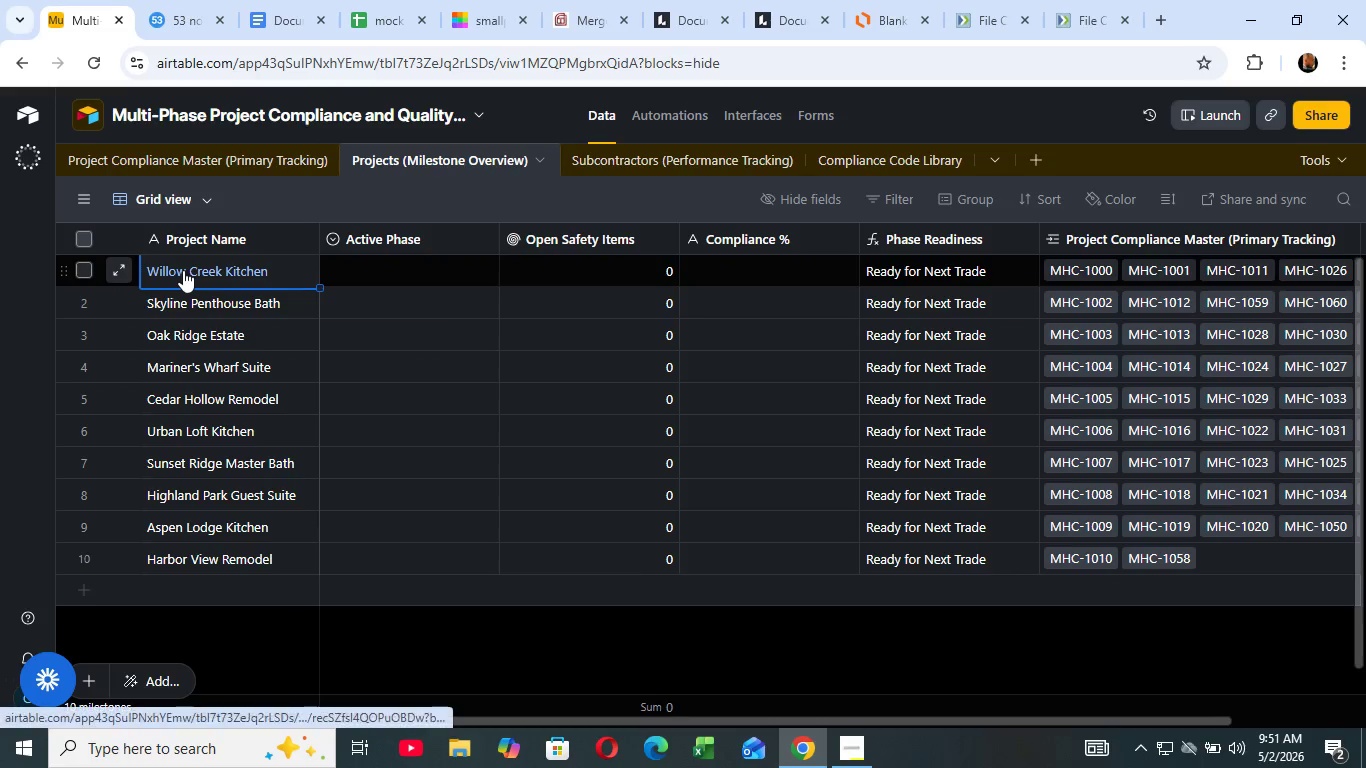 
left_click([180, 272])
 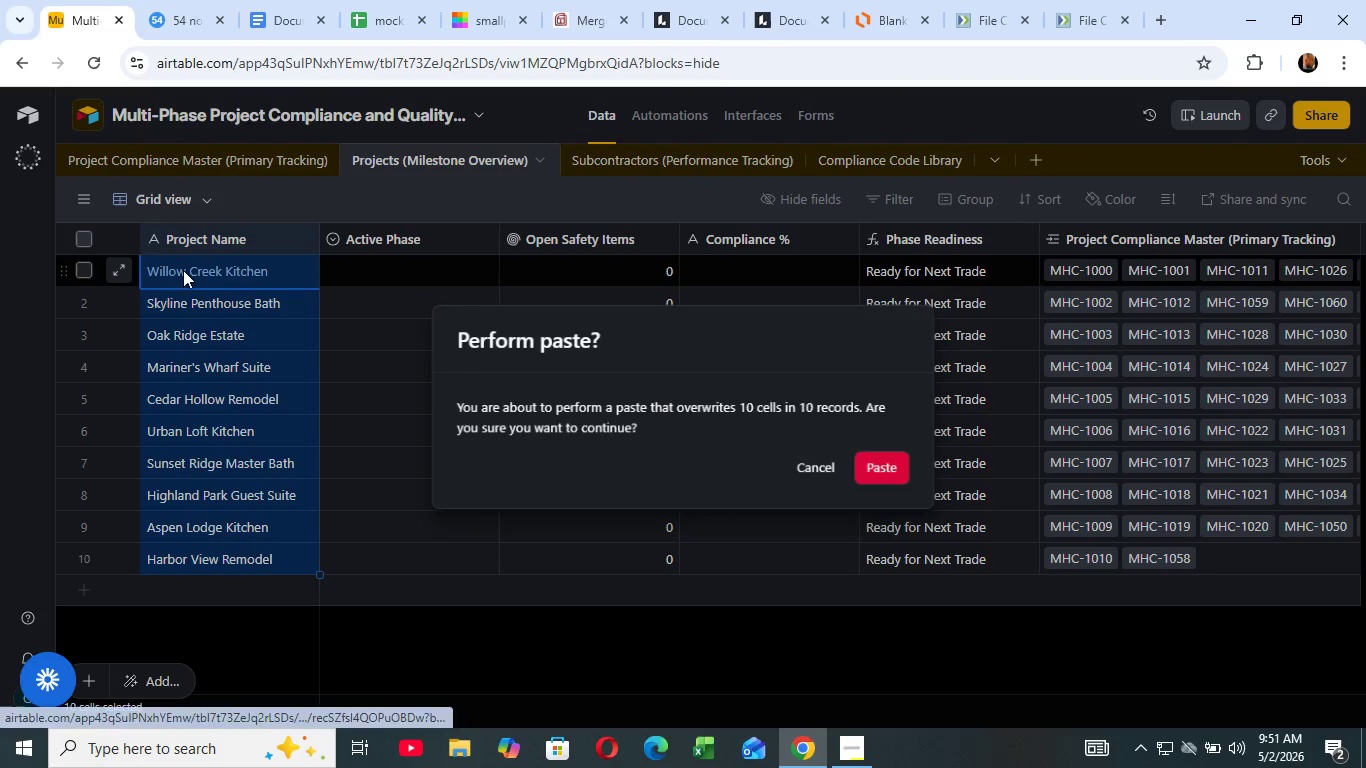 
key(Control+V)
 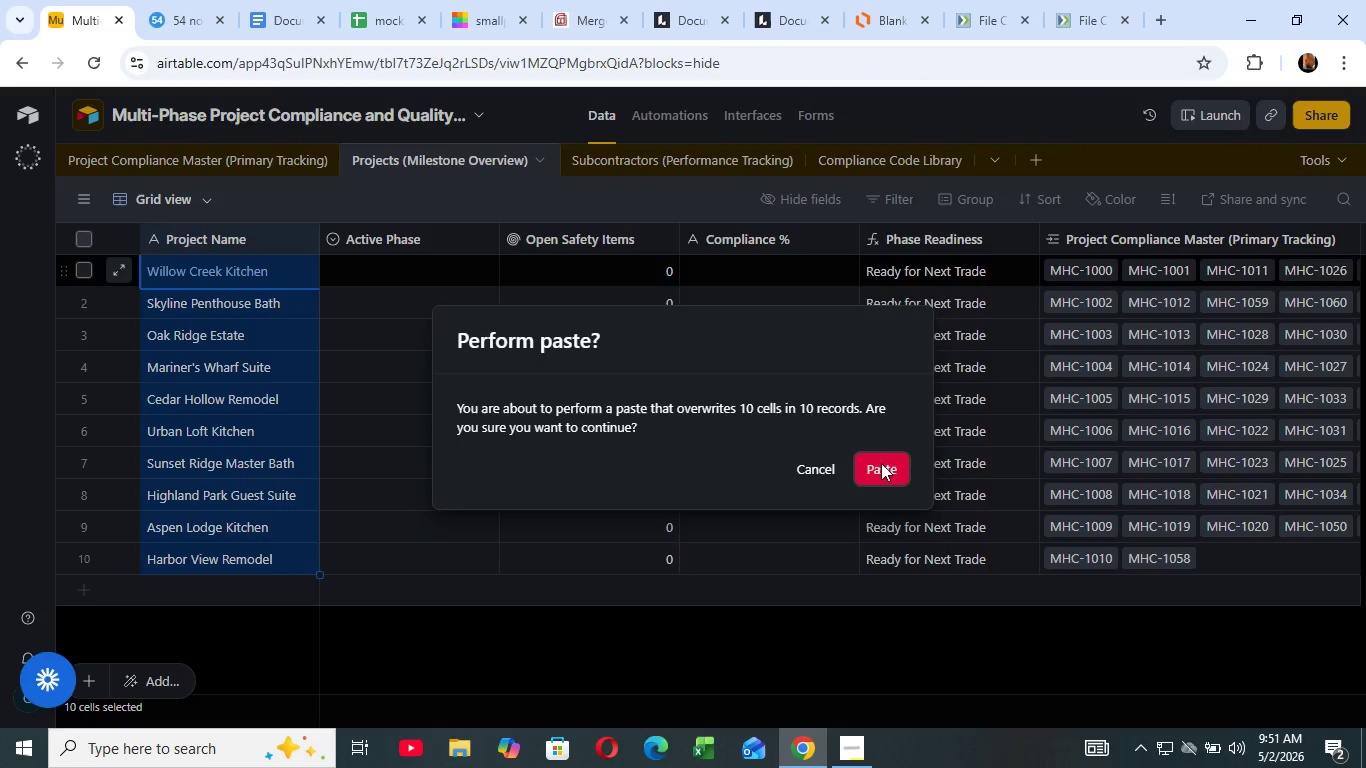 
left_click([881, 463])
 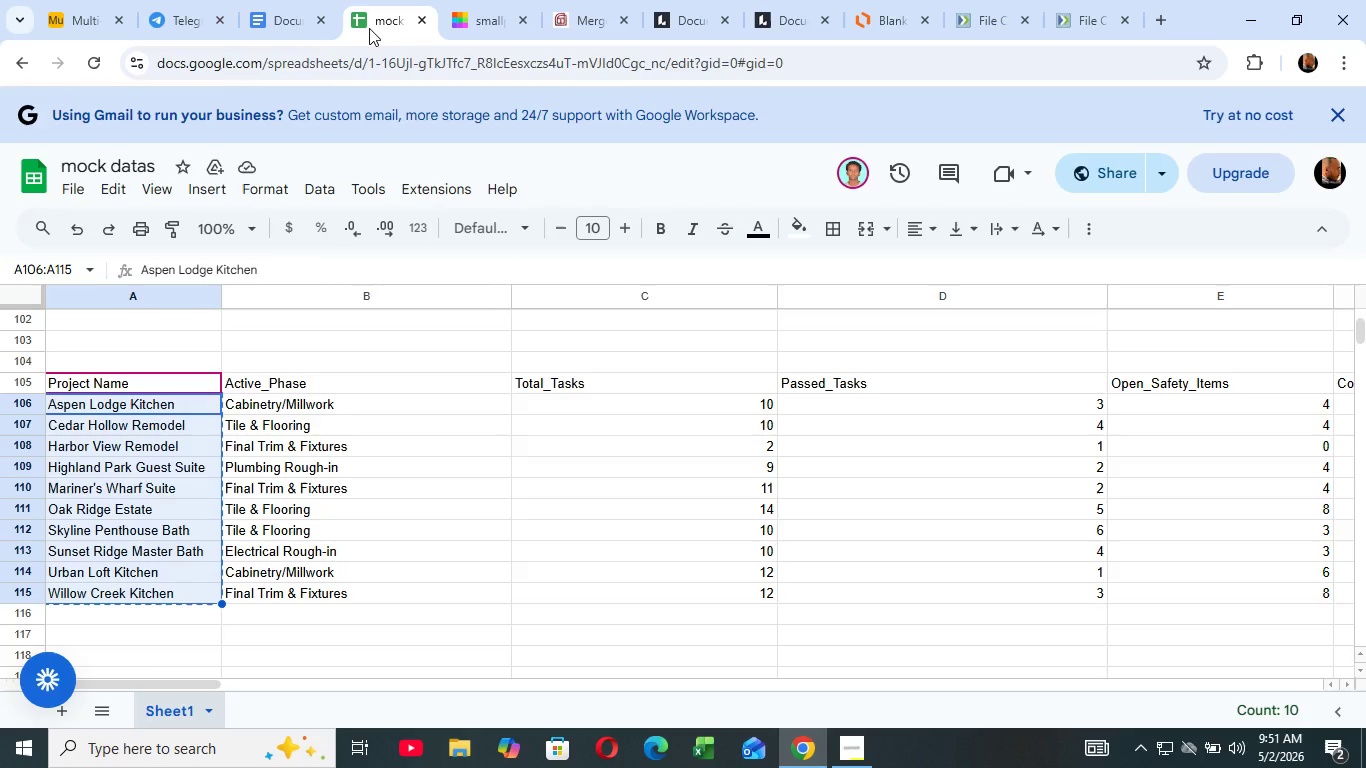 
left_click([369, 28])
 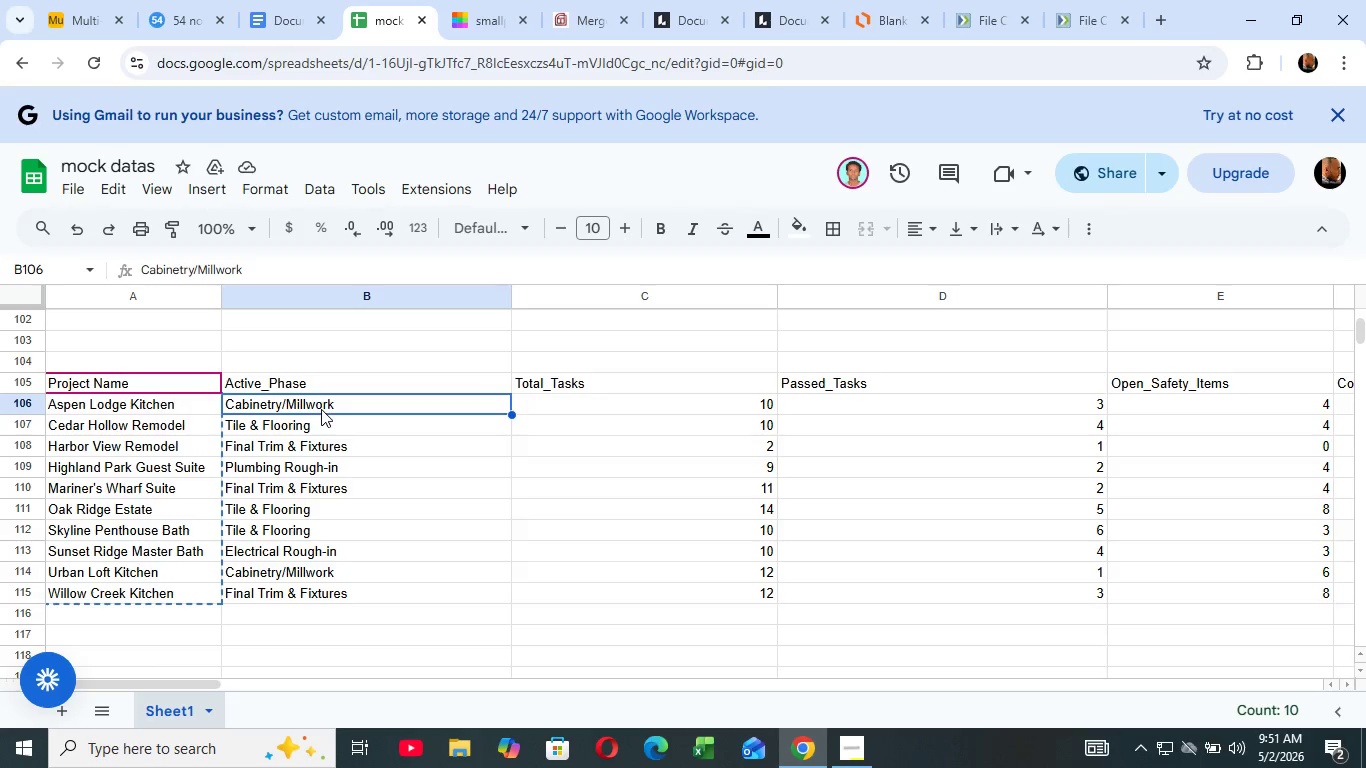 
left_click([320, 409])
 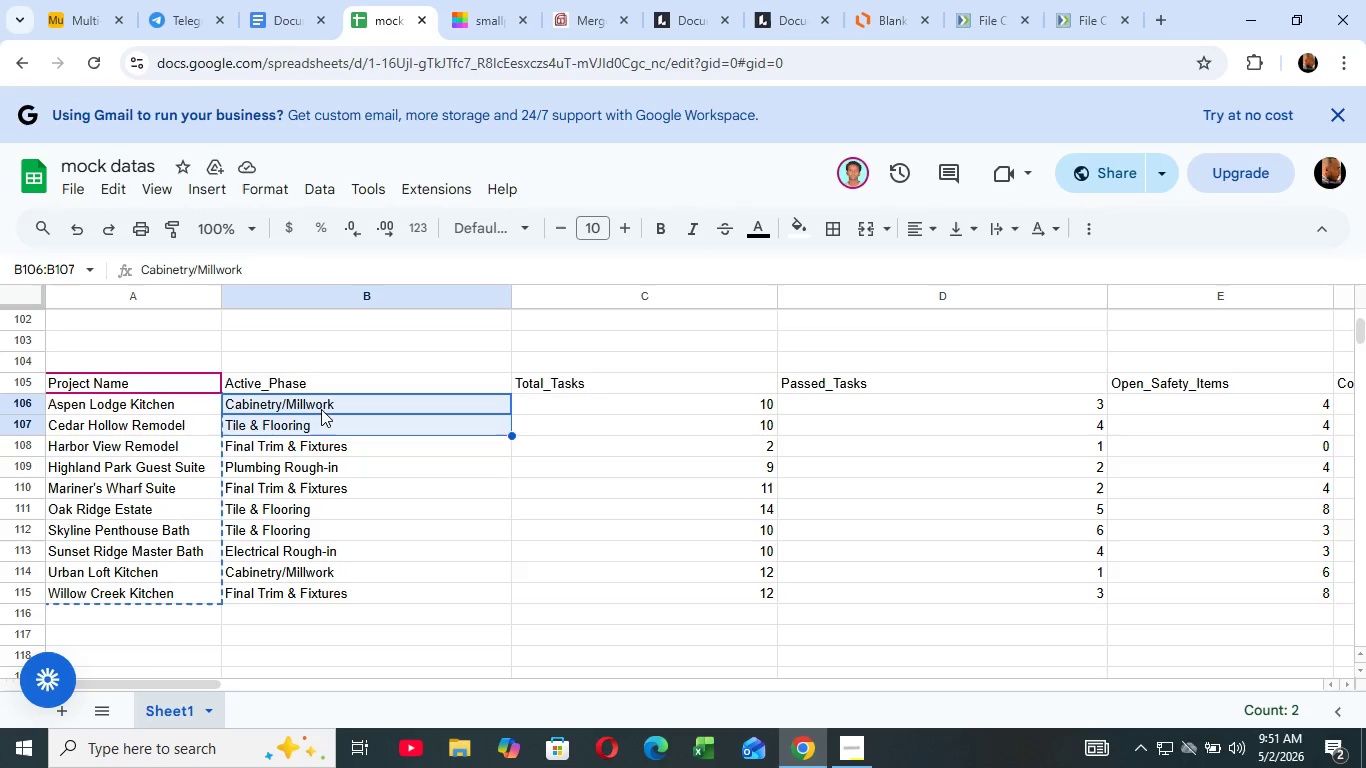 
hold_key(key=ArrowDown, duration=1.03)
 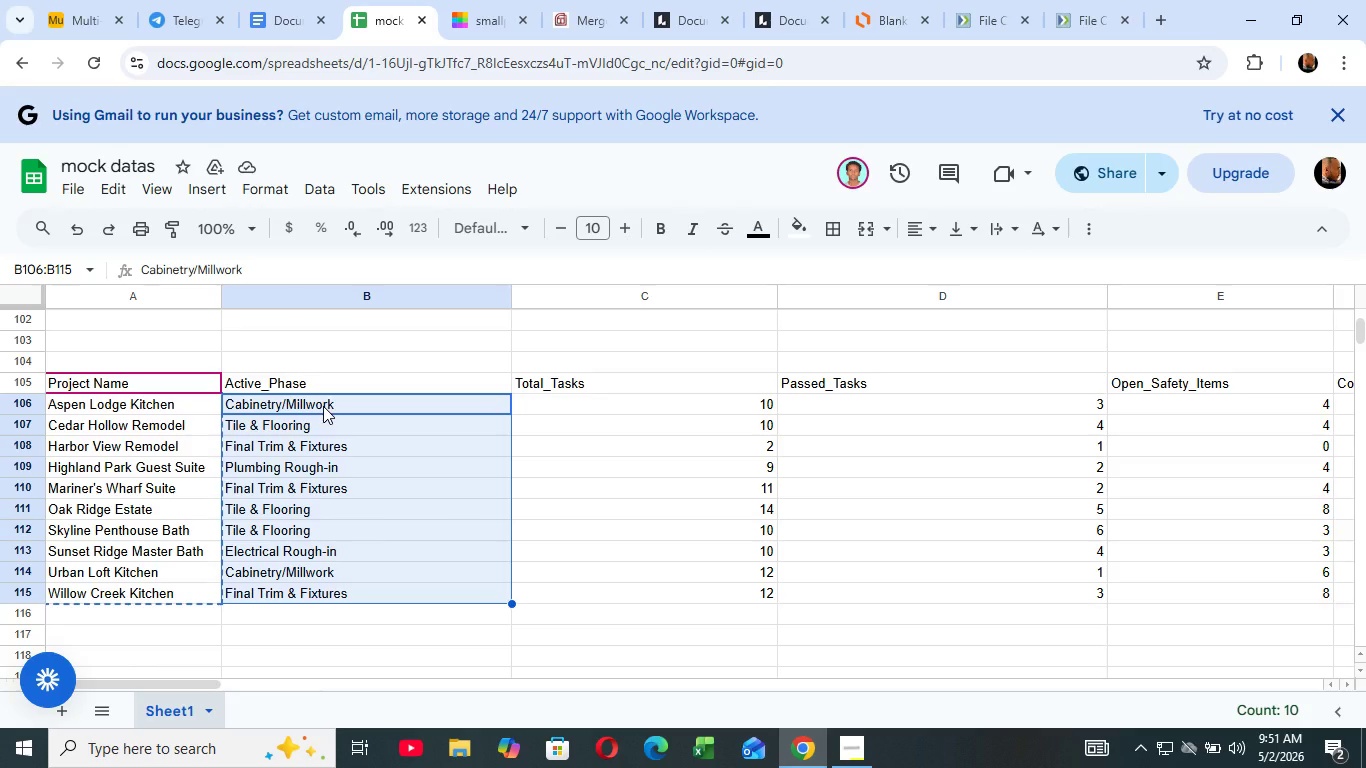 
key(Shift+ArrowUp)
 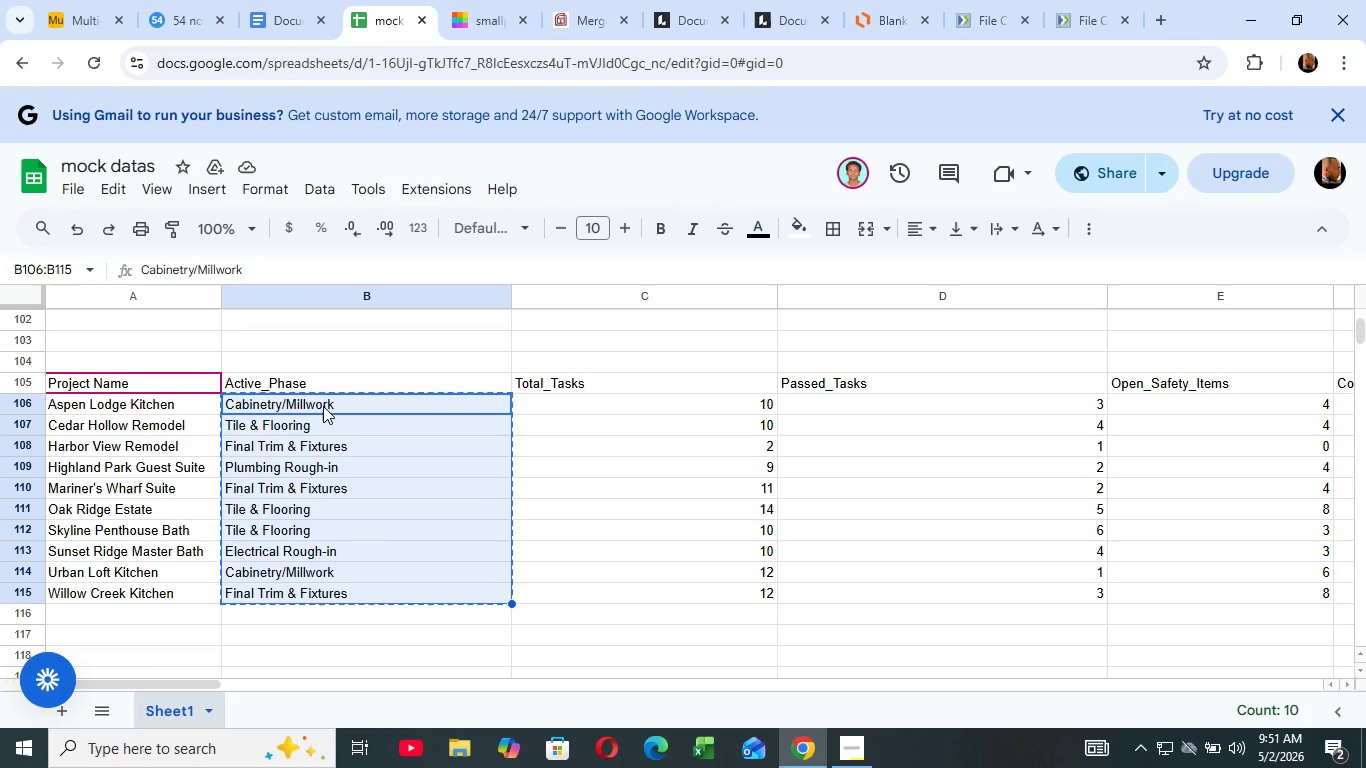 
key(Control+C)
 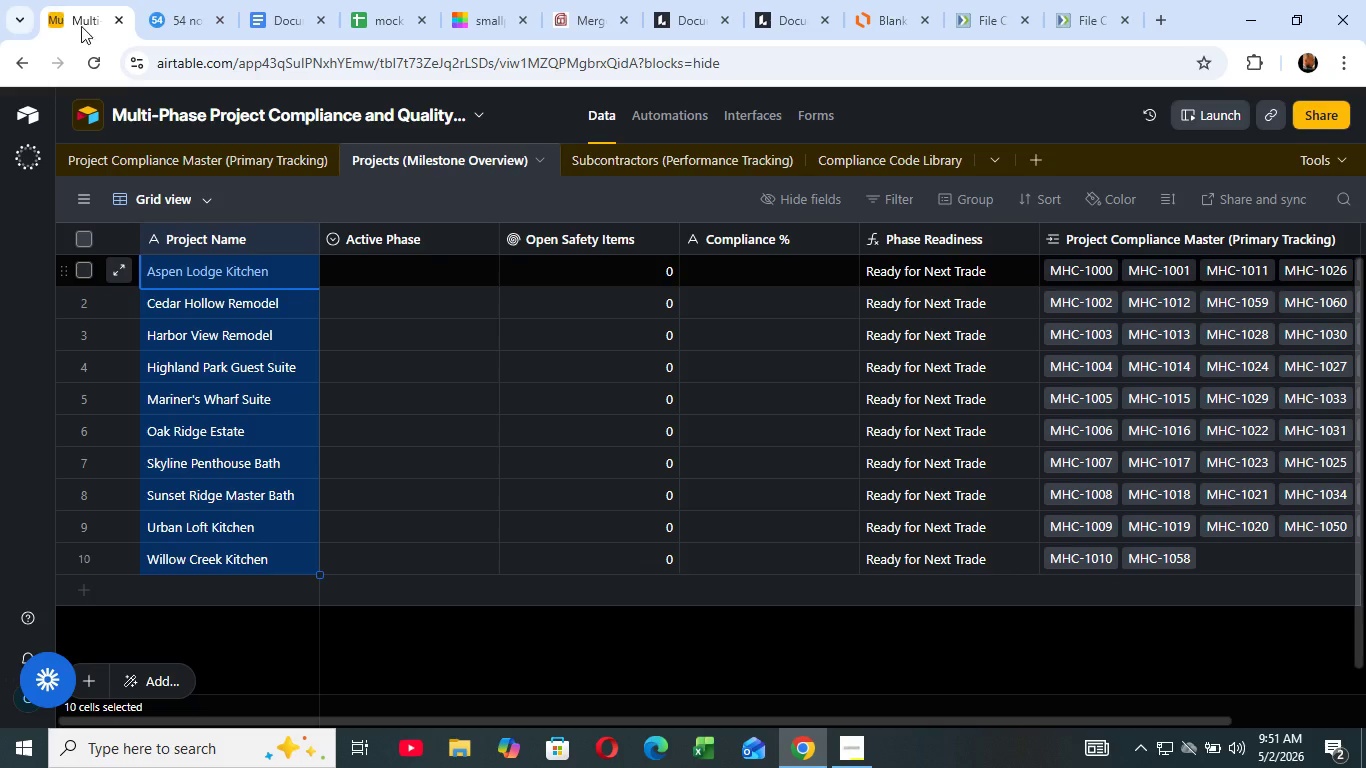 
left_click([57, 1])
 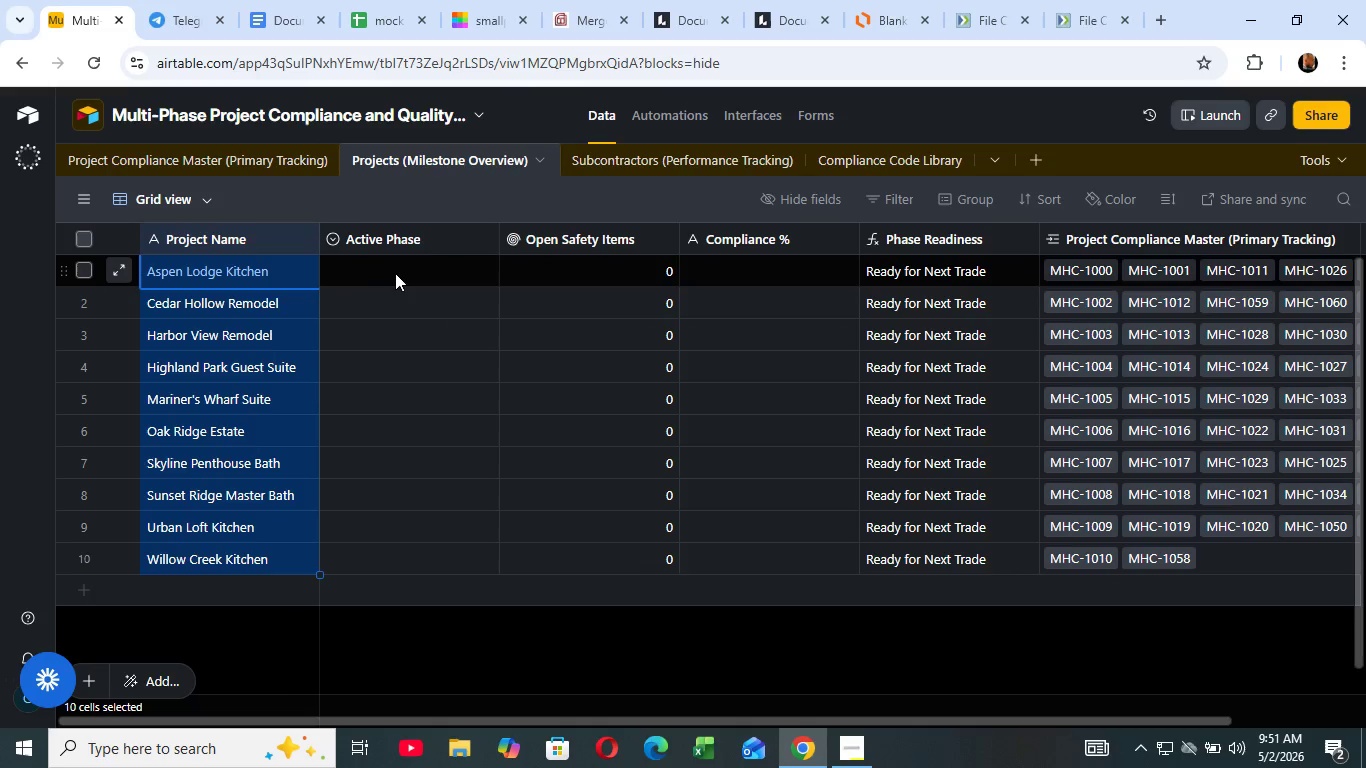 
scroll: coordinate [311, 397], scroll_direction: up, amount: 5.0
 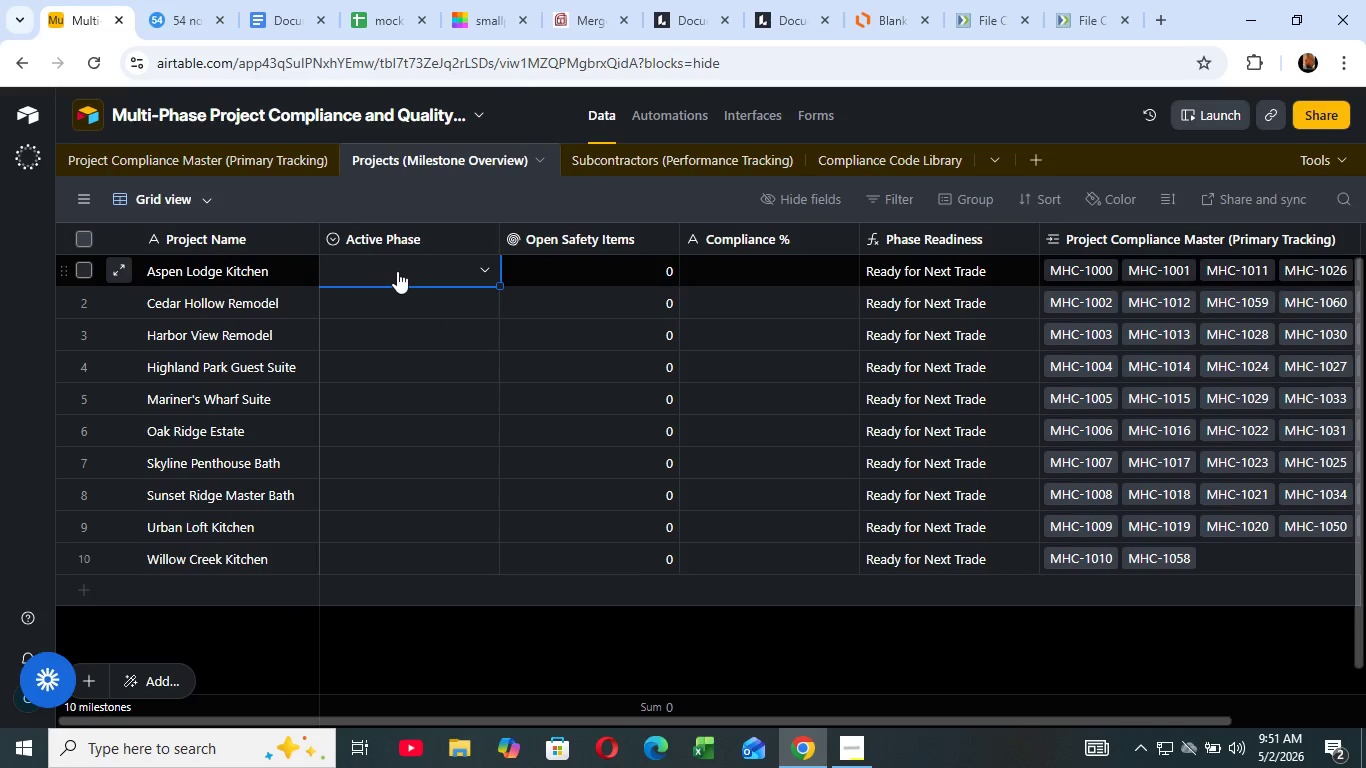 
left_click([396, 272])
 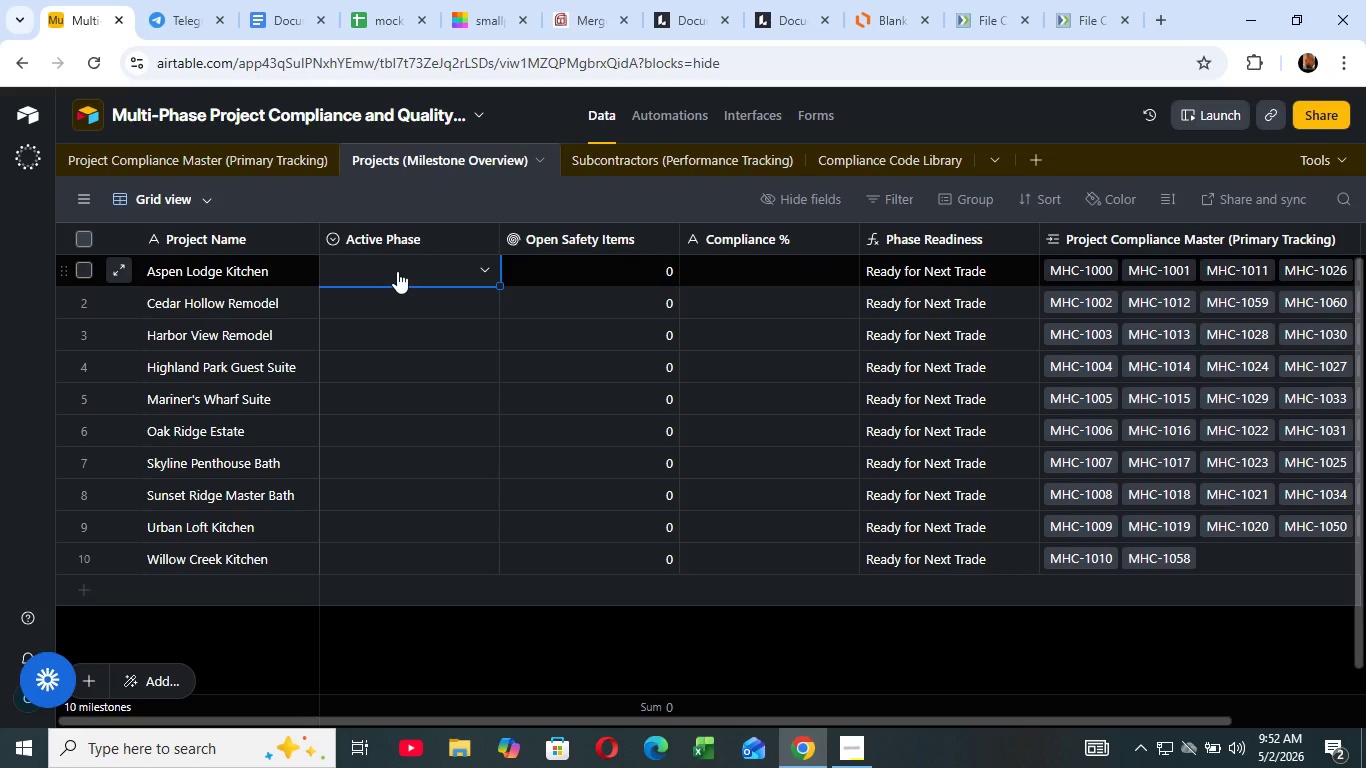 
key(Control+C)
 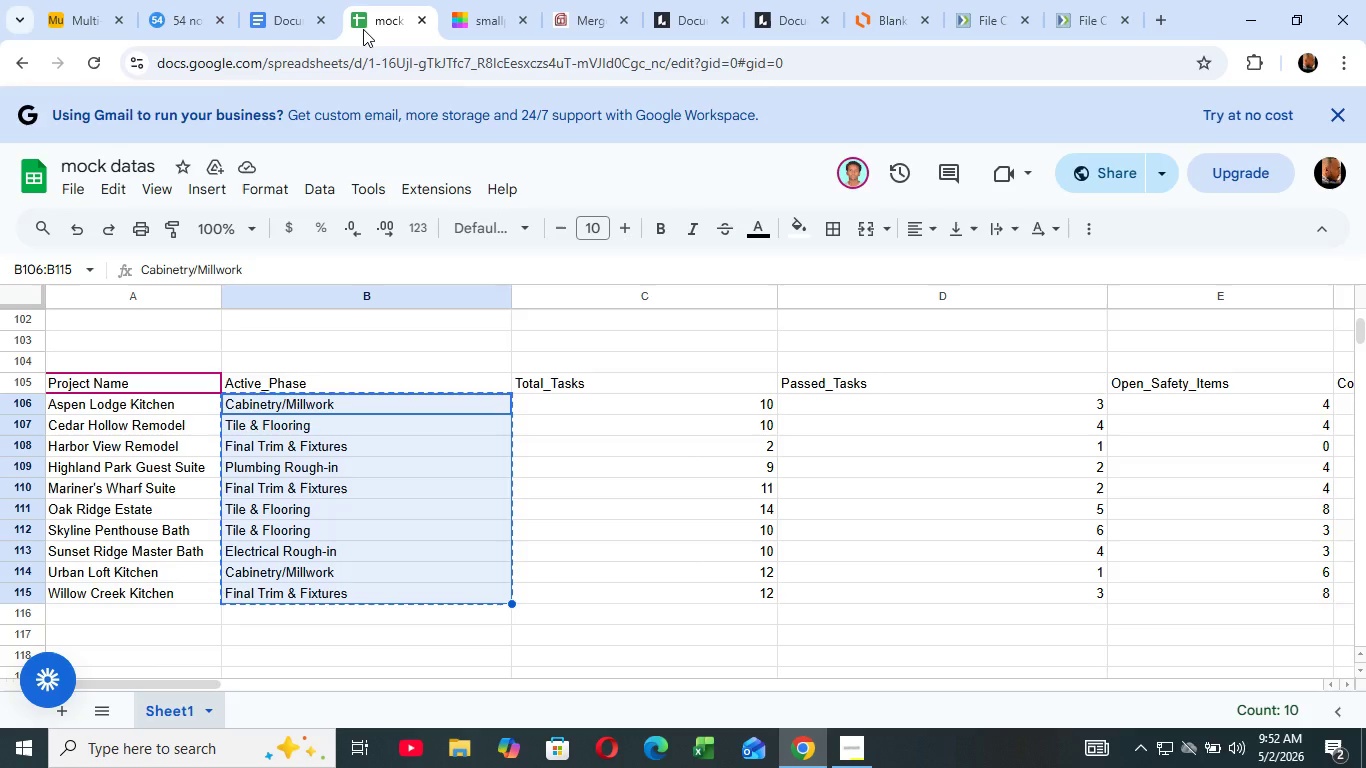 
left_click([359, 16])
 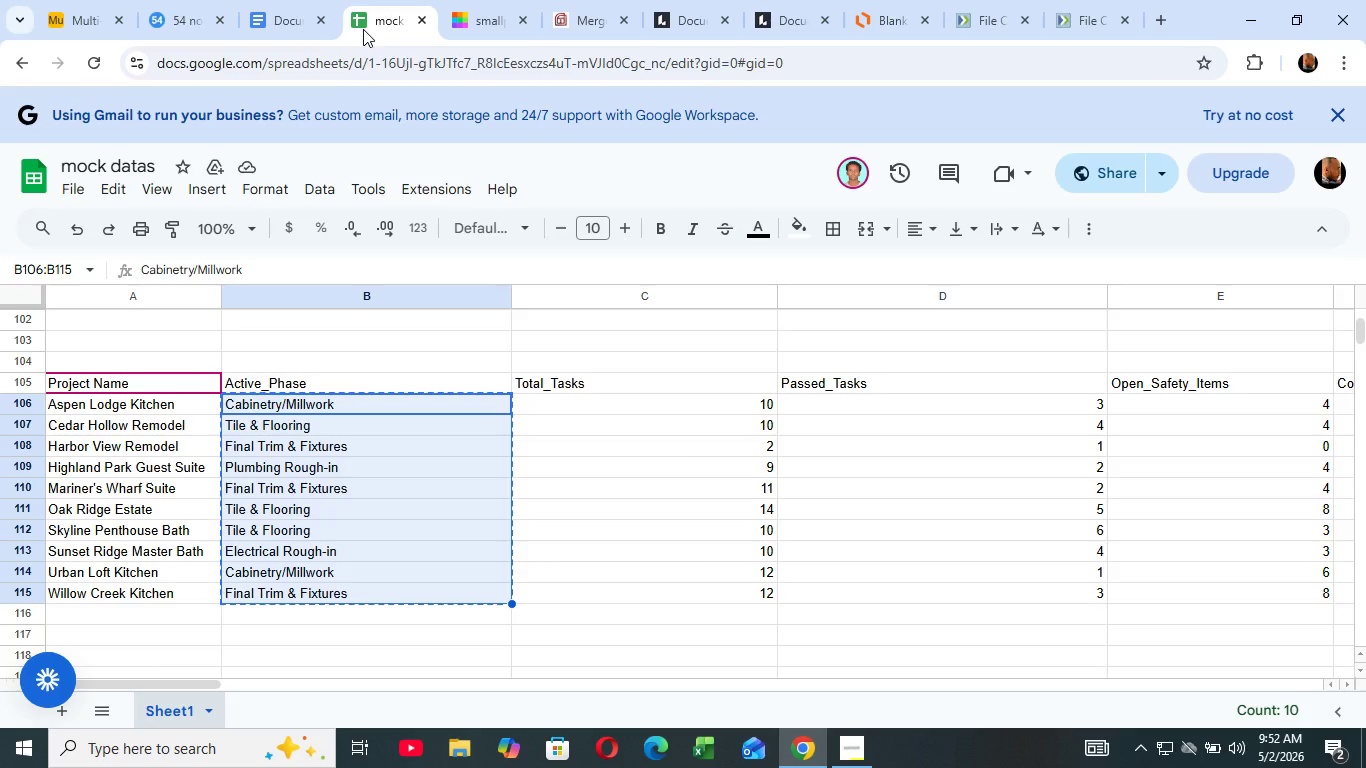 
key(Control+C)
 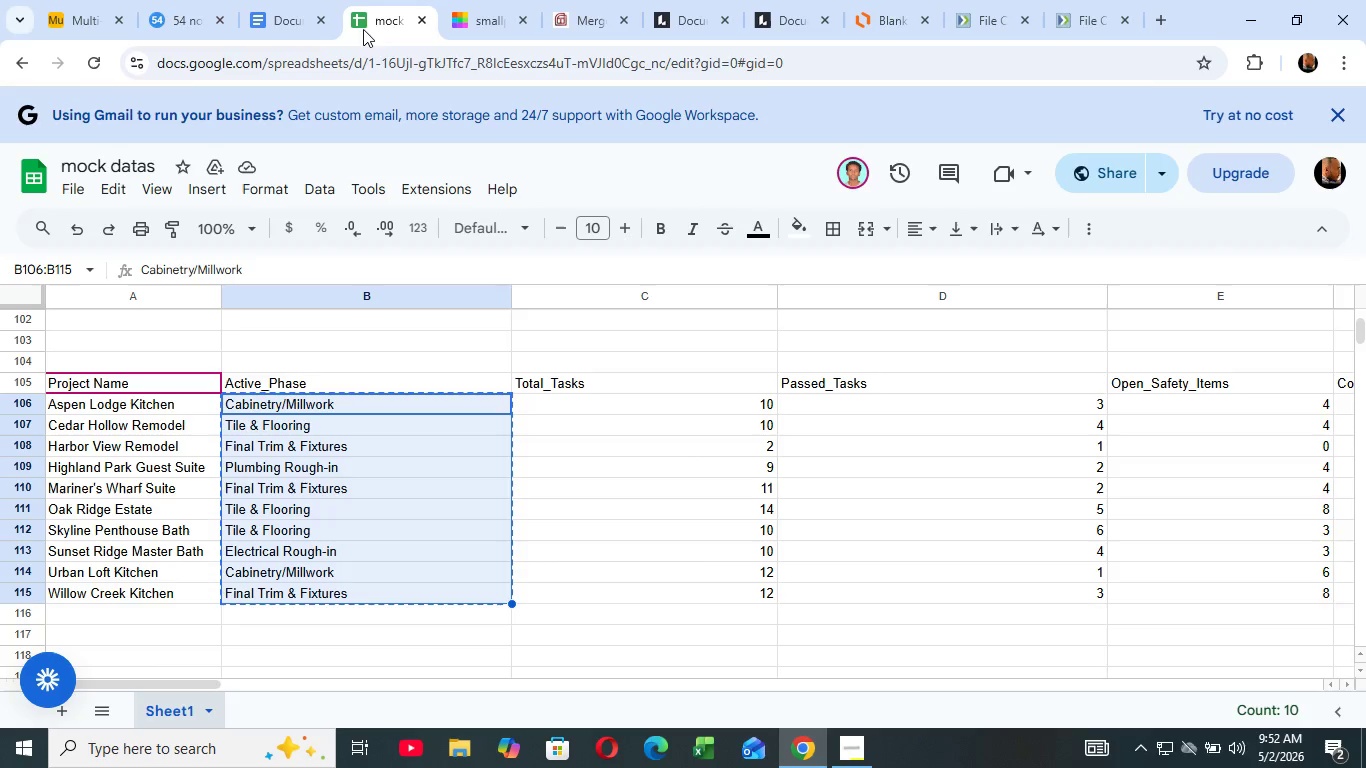 
key(Control+C)
 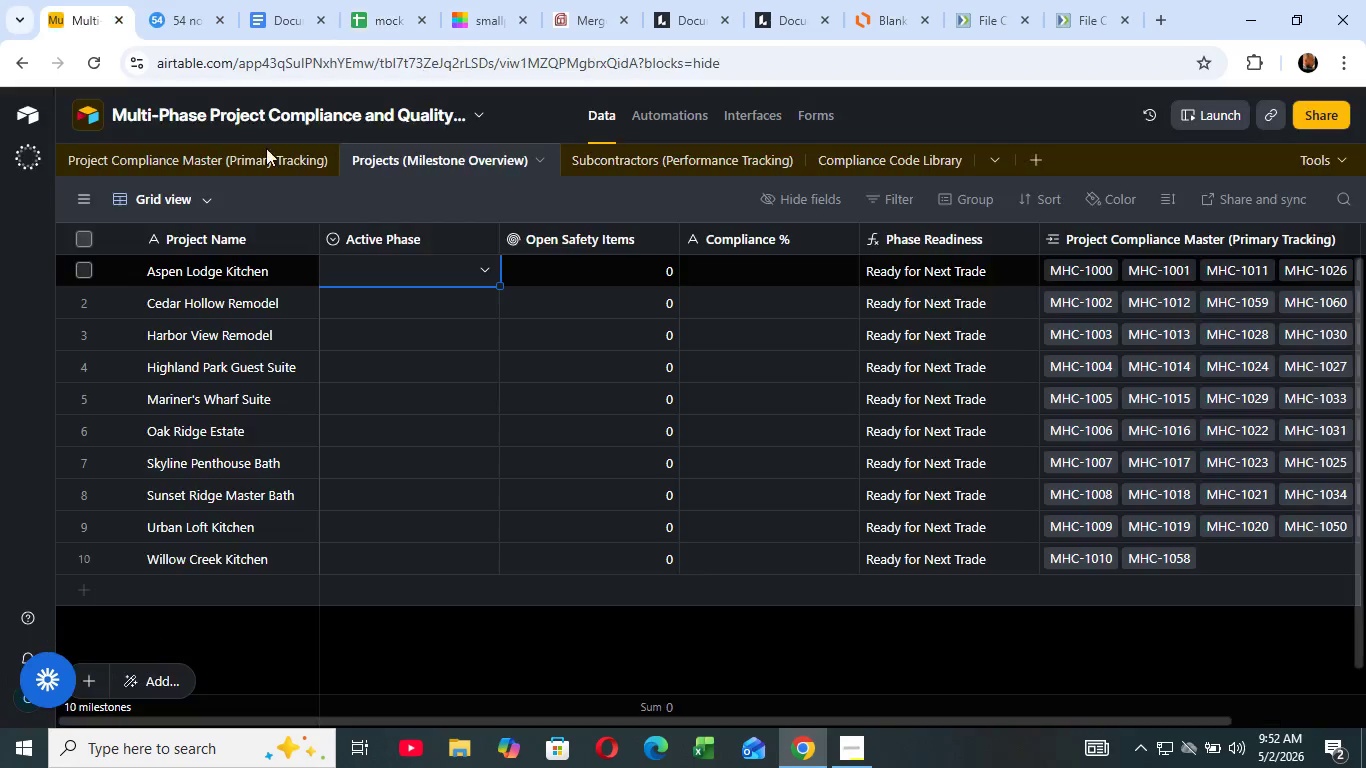 
left_click([66, 11])
 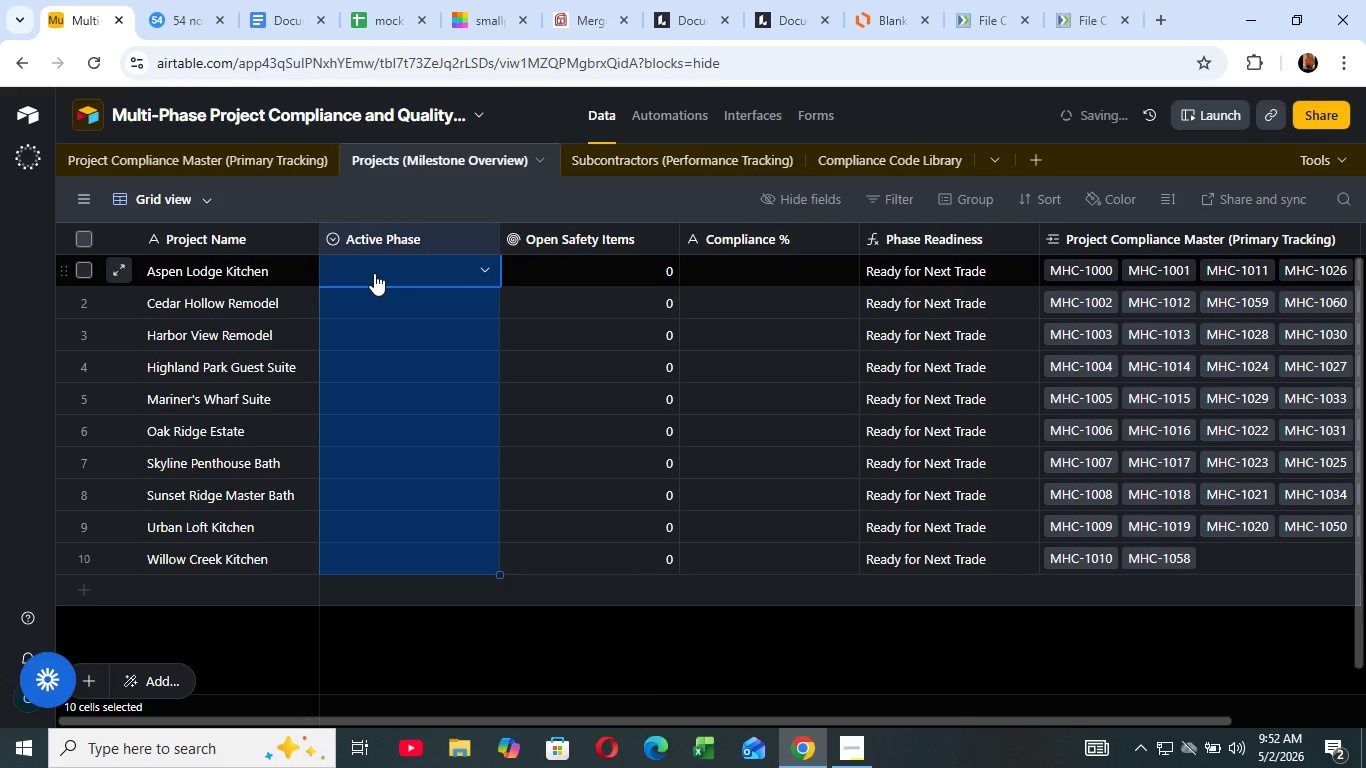 
hold_key(key=ControlRight, duration=0.56)
 